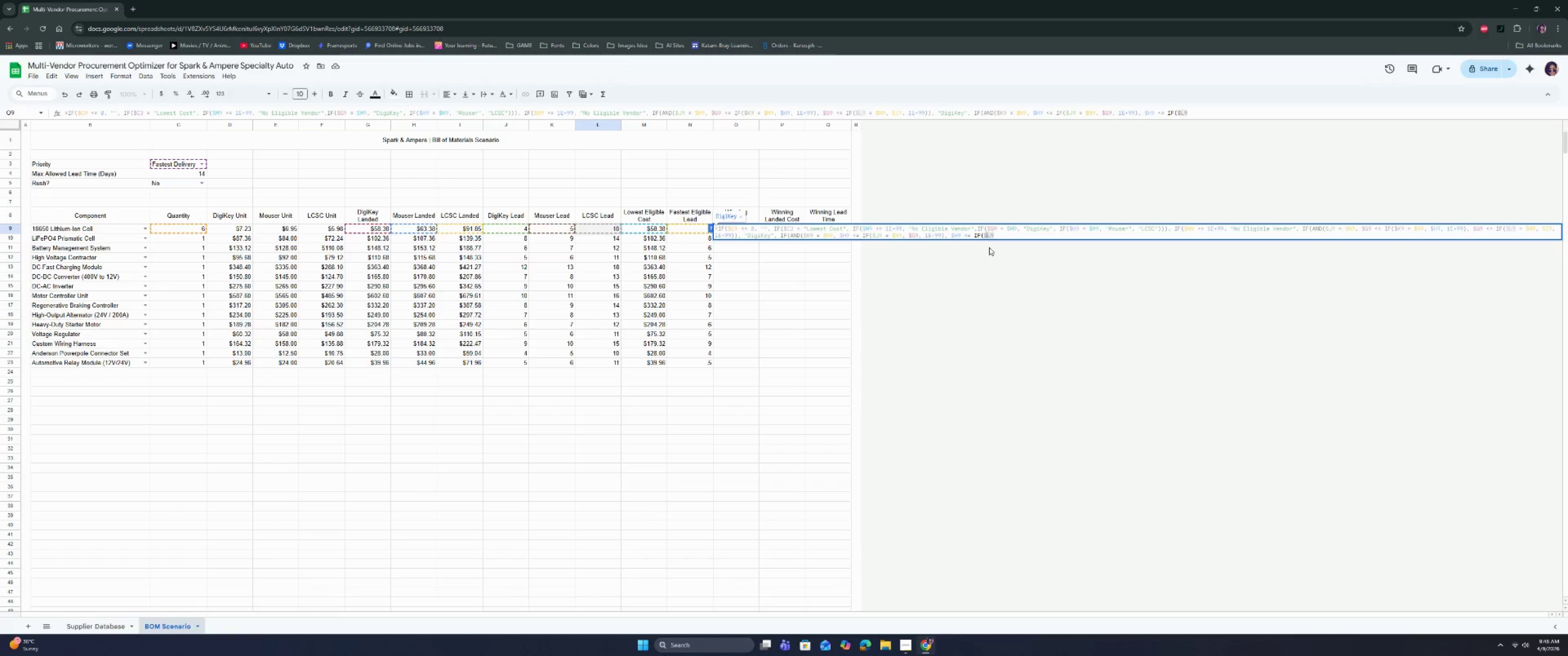 
key(ArrowRight)
 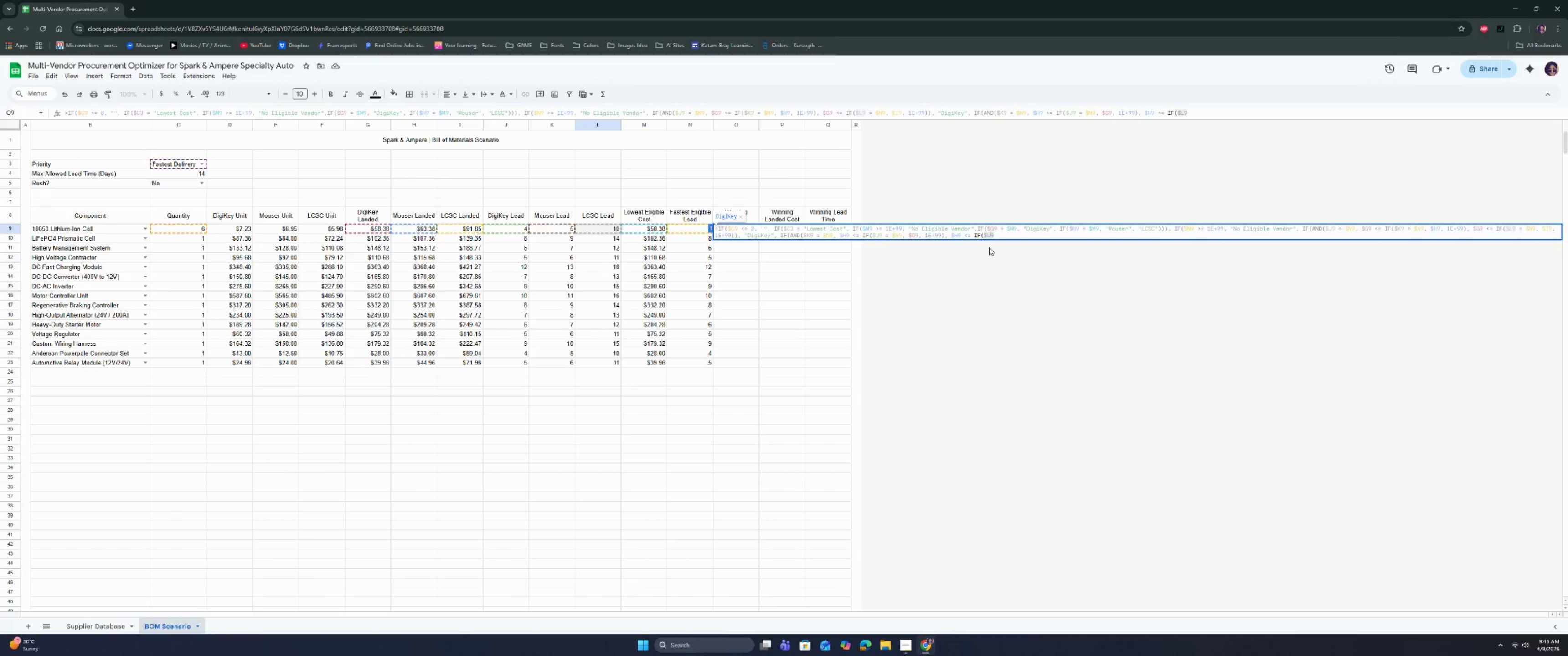 
key(ArrowRight)
 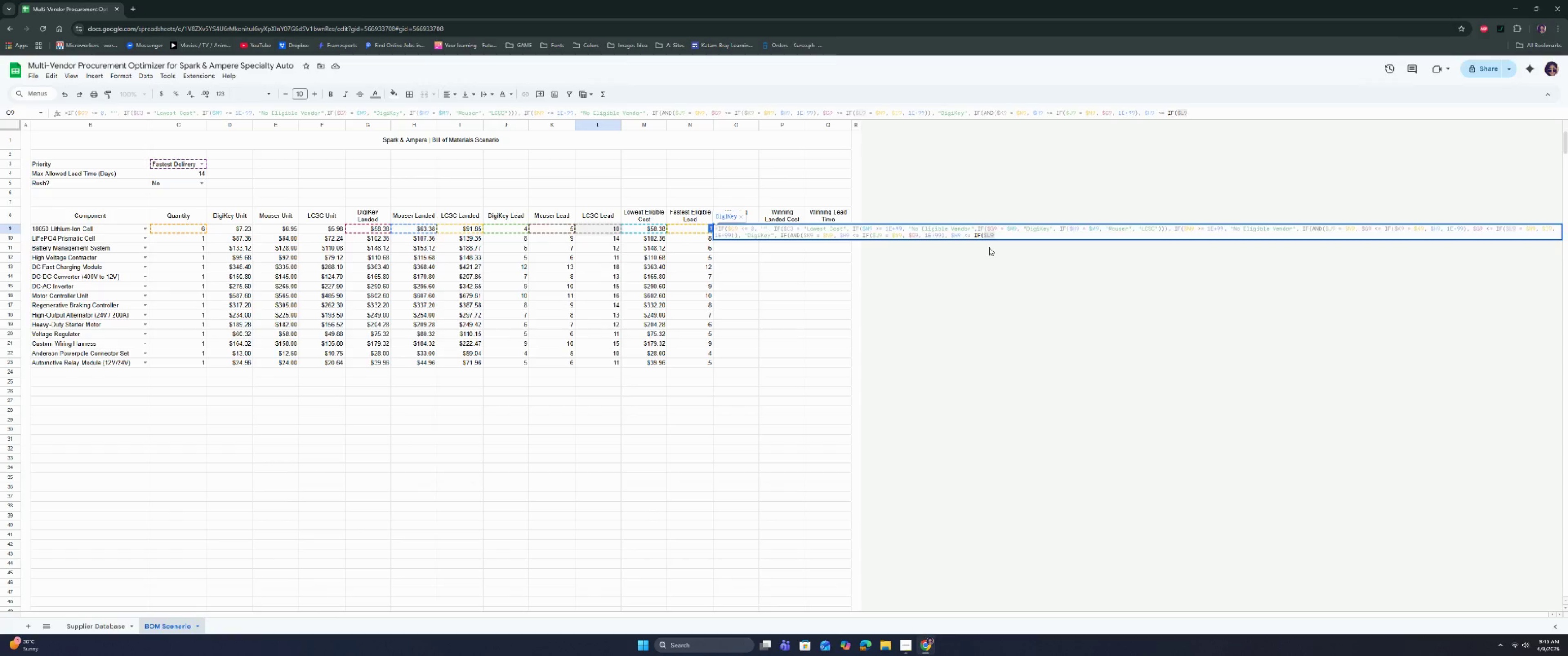 
key(Space)
 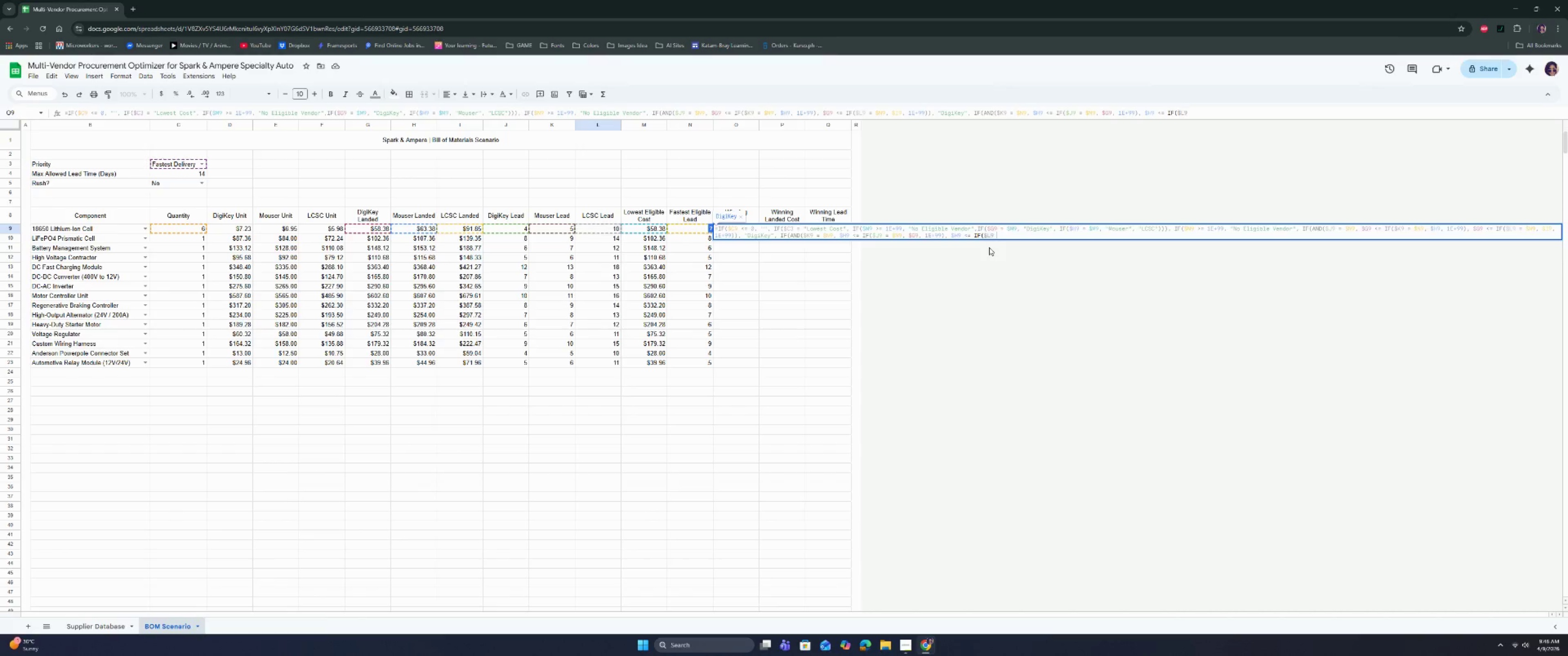 
key(Equal)
 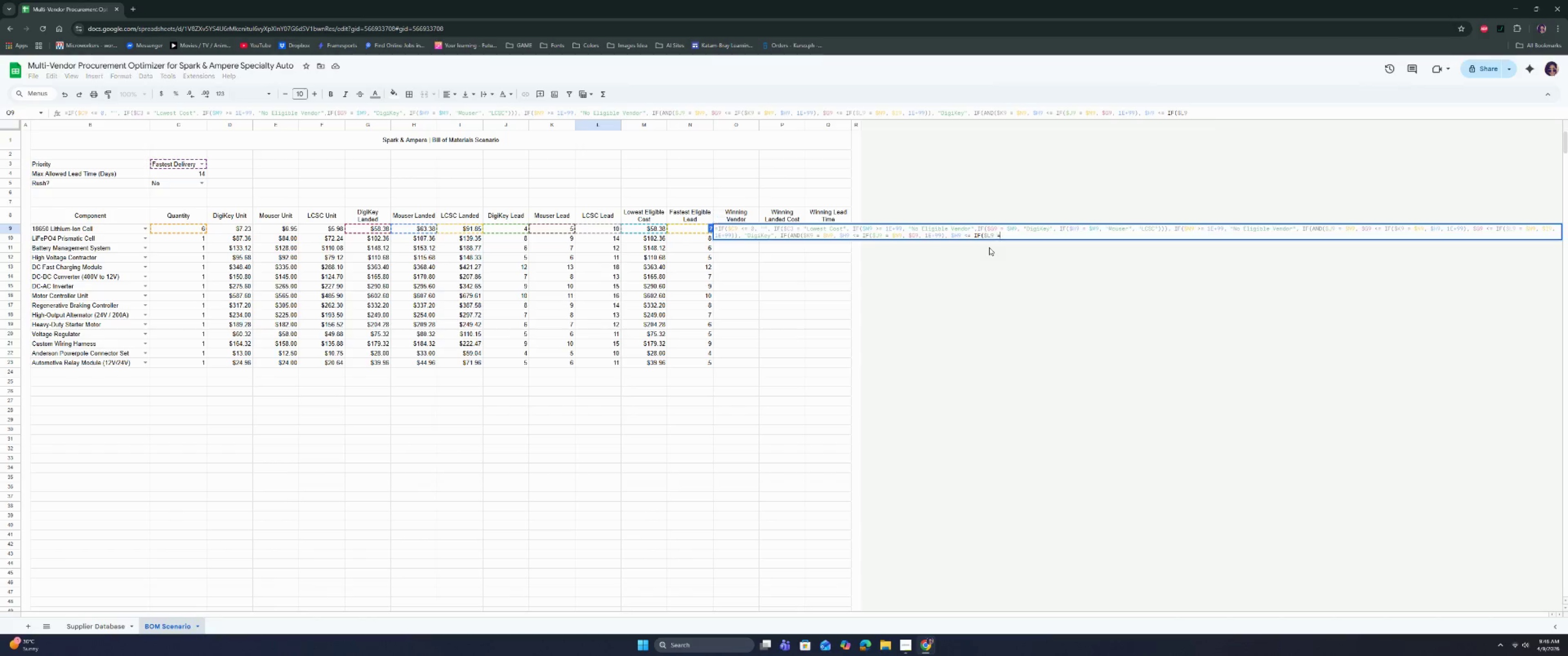 
key(Space)
 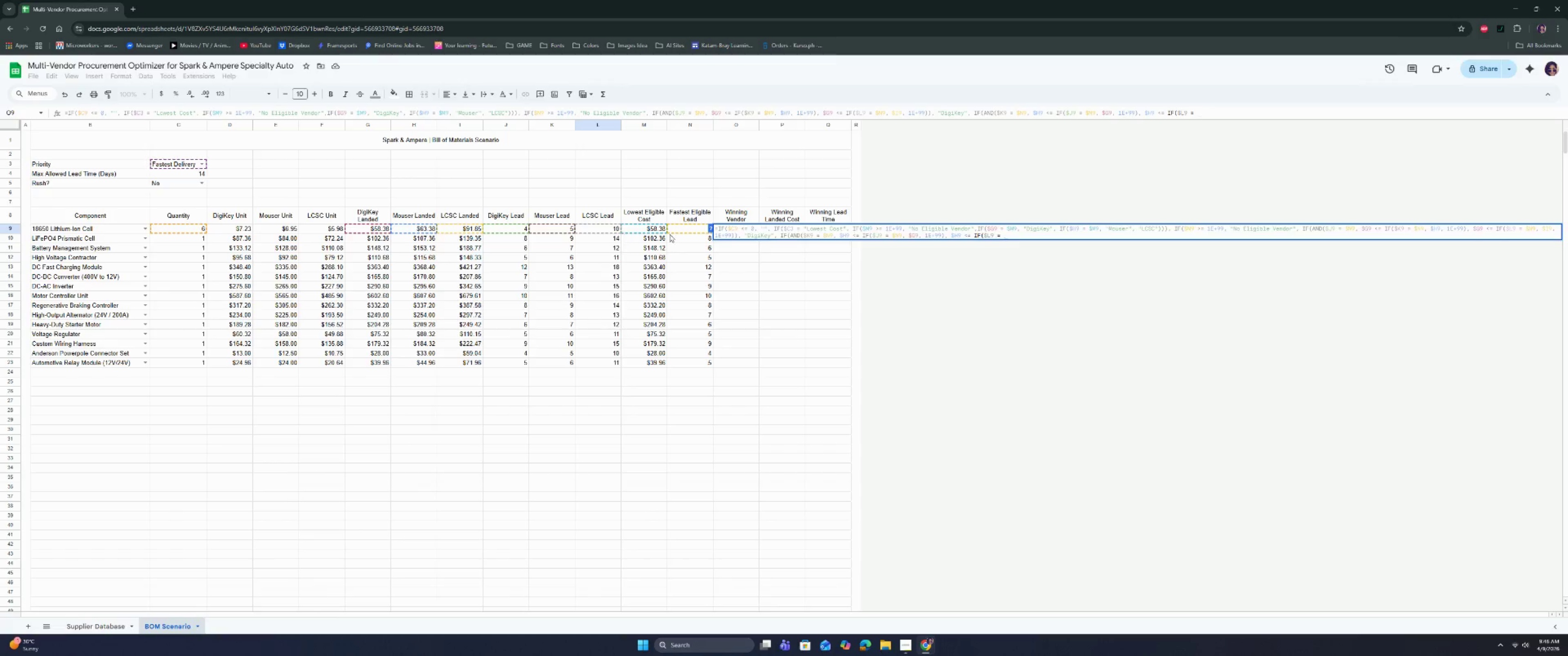 
left_click([681, 231])
 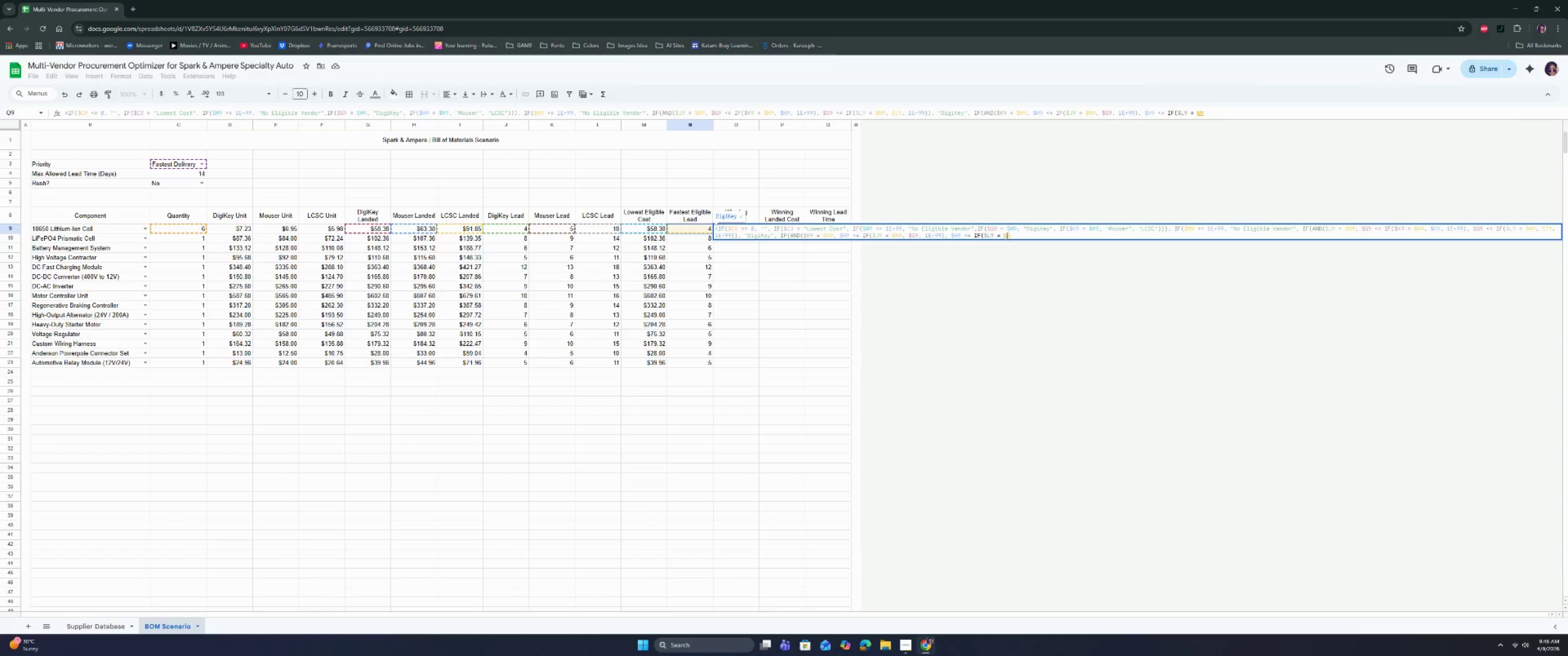 
left_click([1003, 236])
 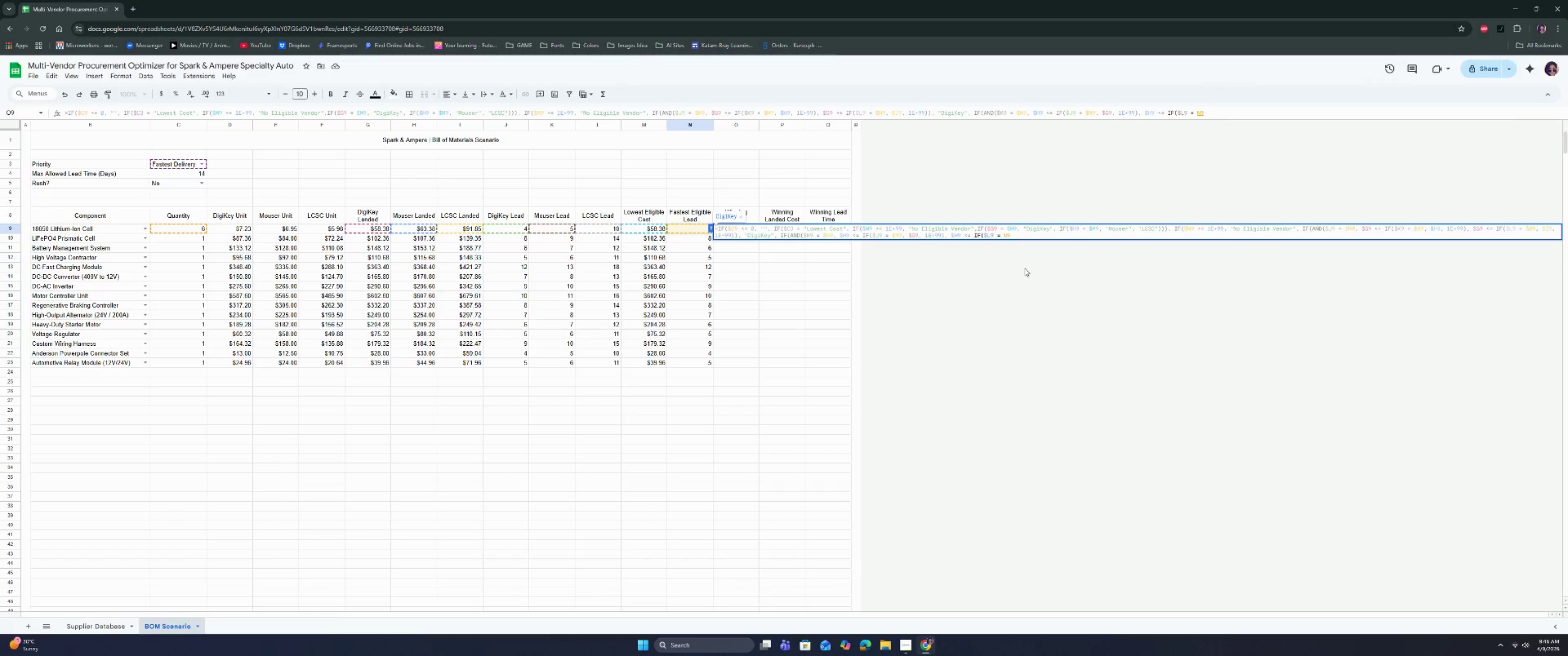 
key(Shift+ShiftRight)
 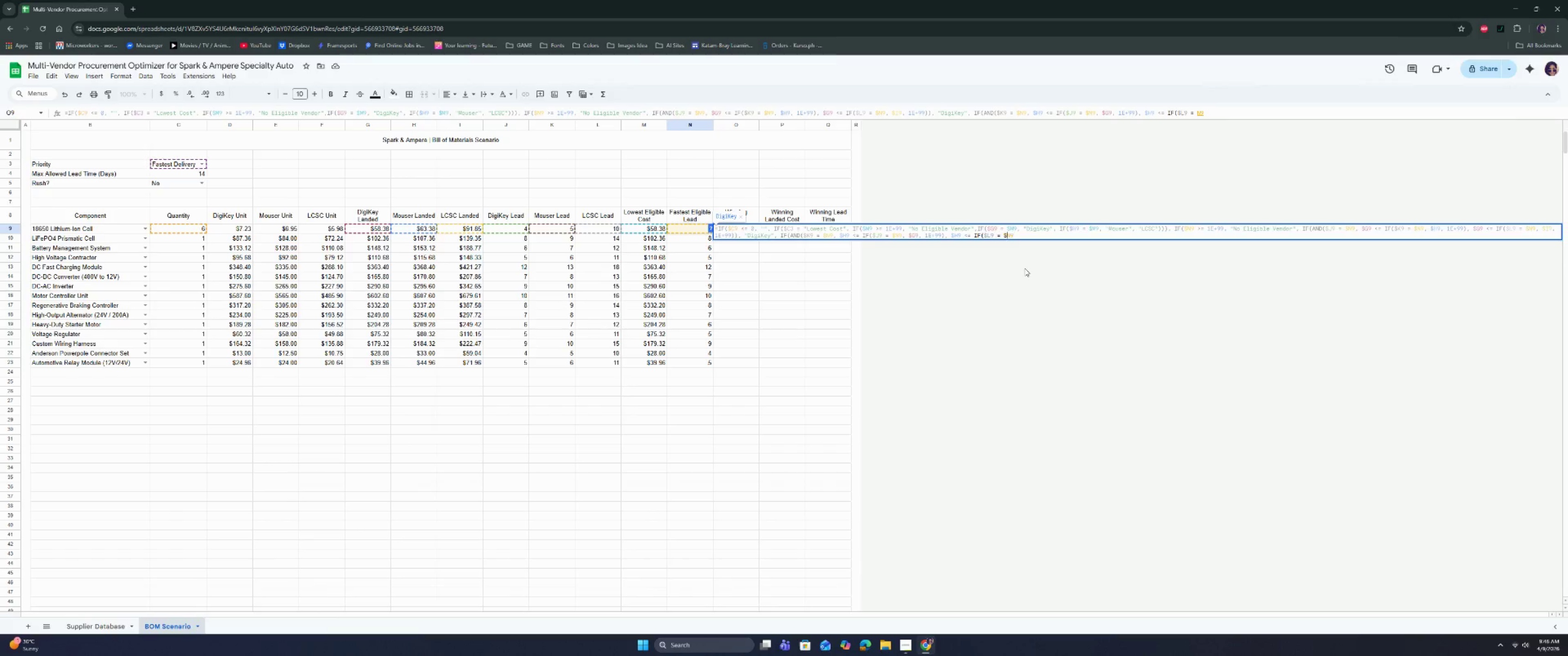 
key(Shift+4)
 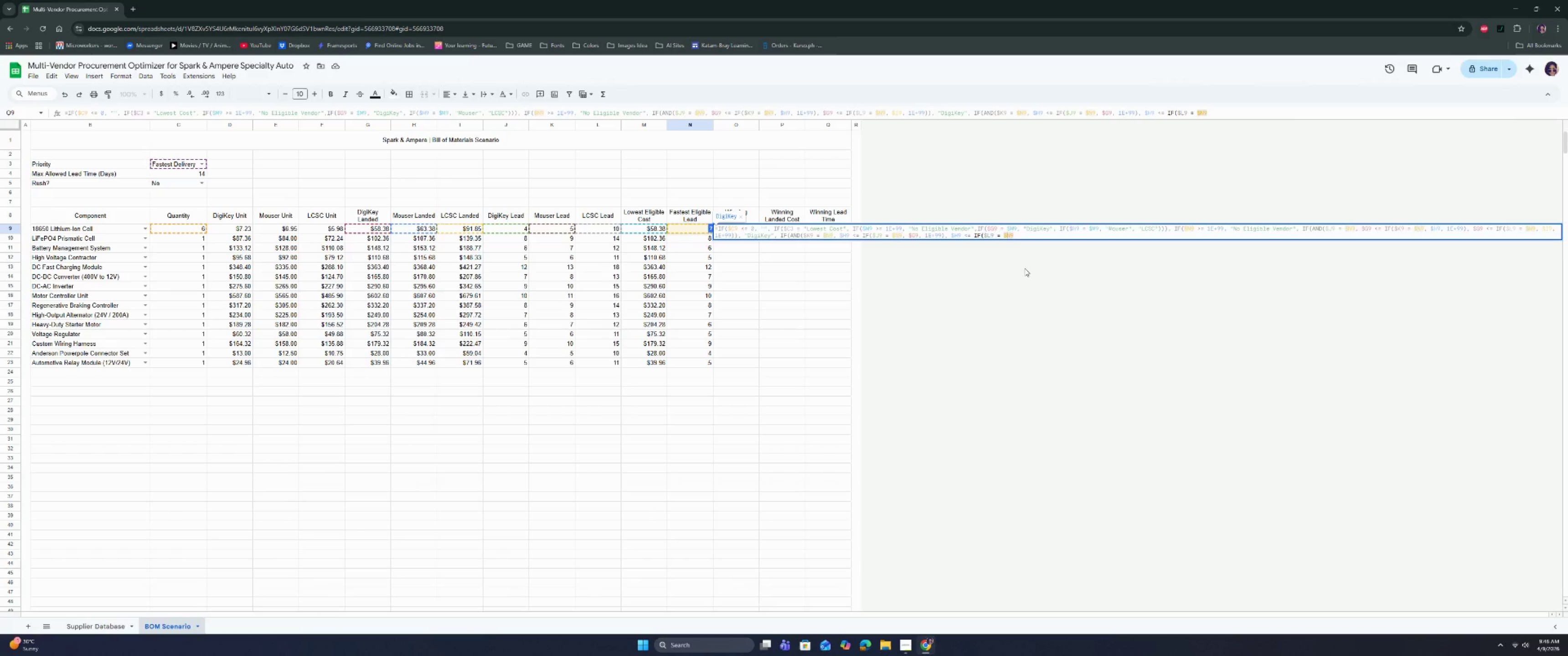 
key(ArrowRight)
 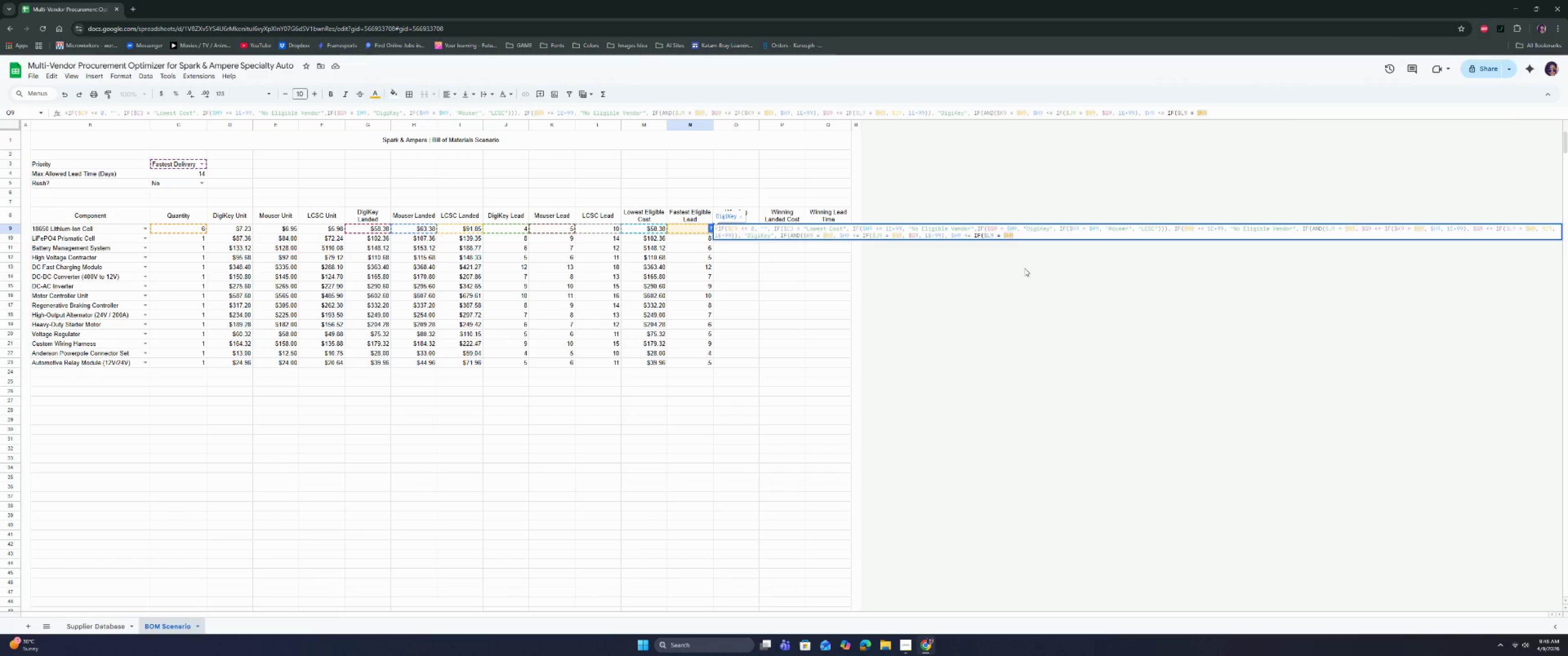 
key(ArrowRight)
 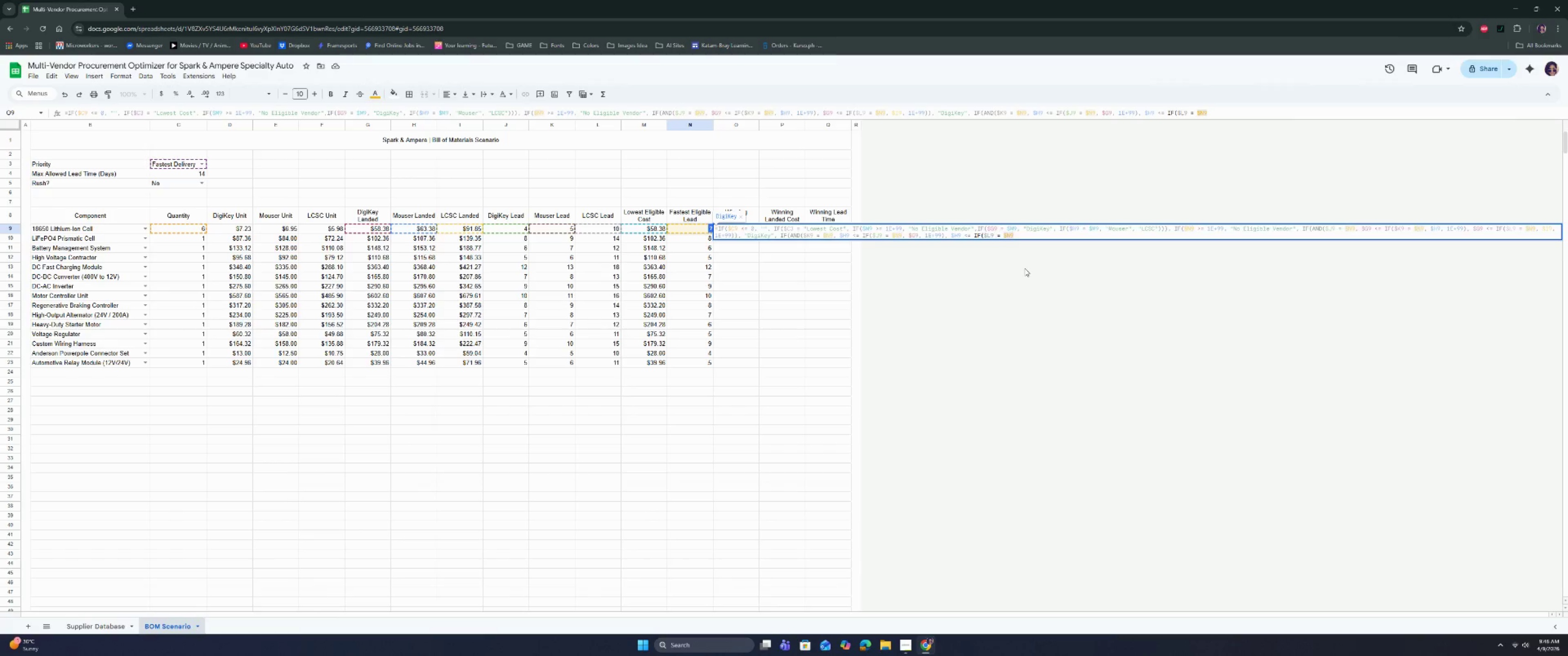 
key(Comma)
 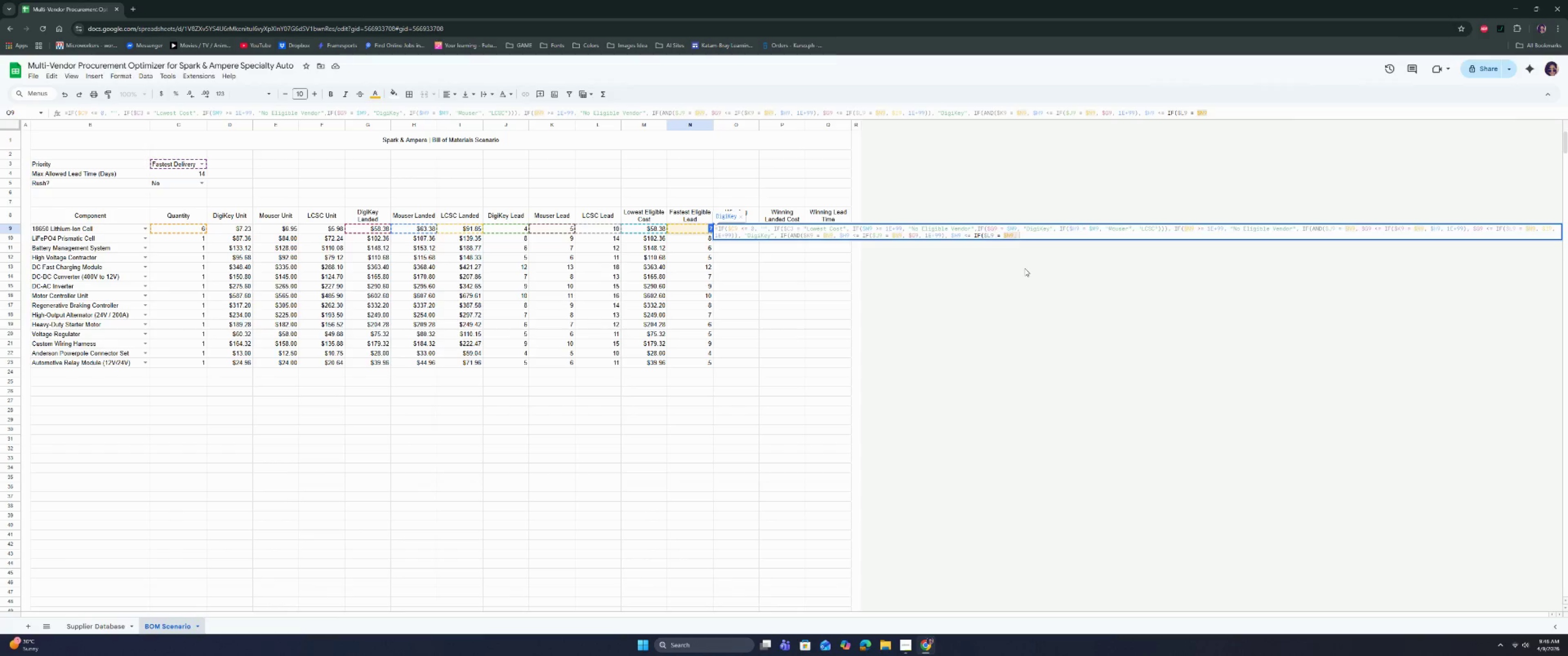 
key(Space)
 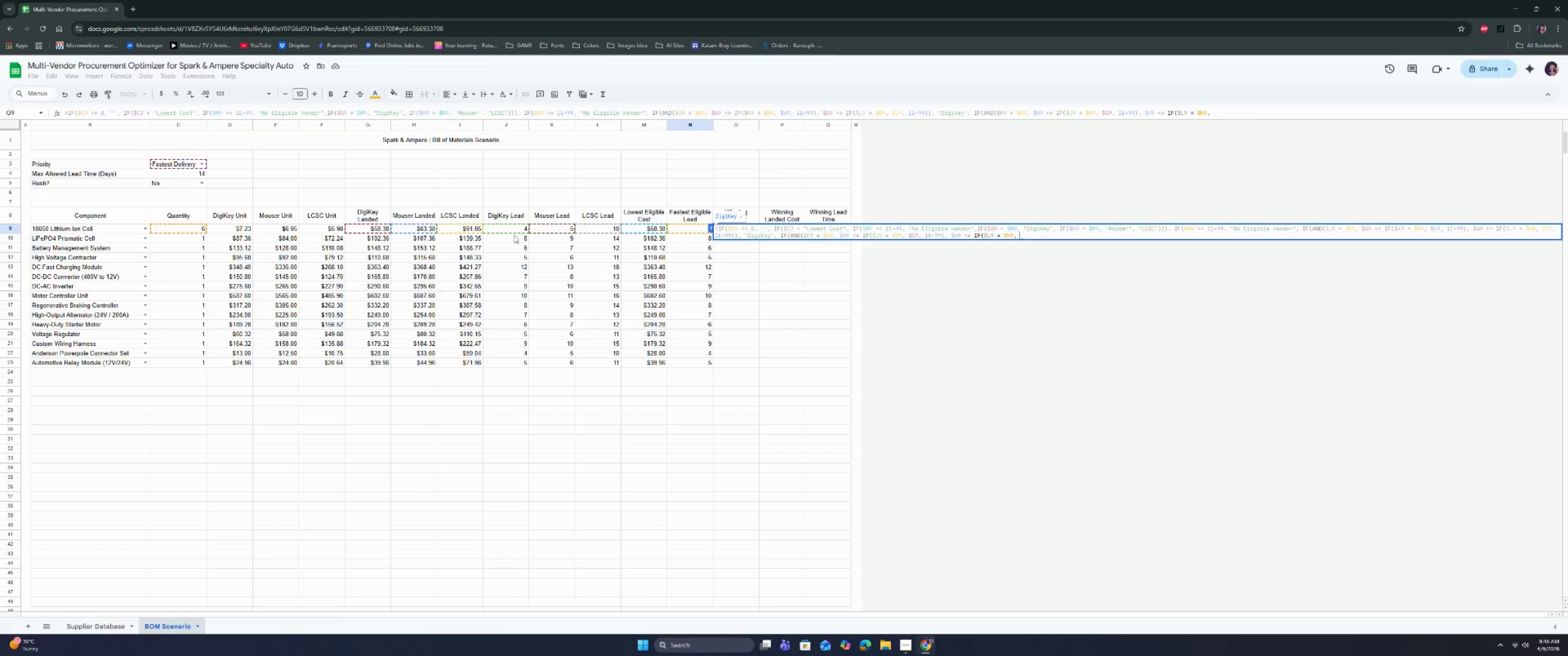 
left_click([475, 232])
 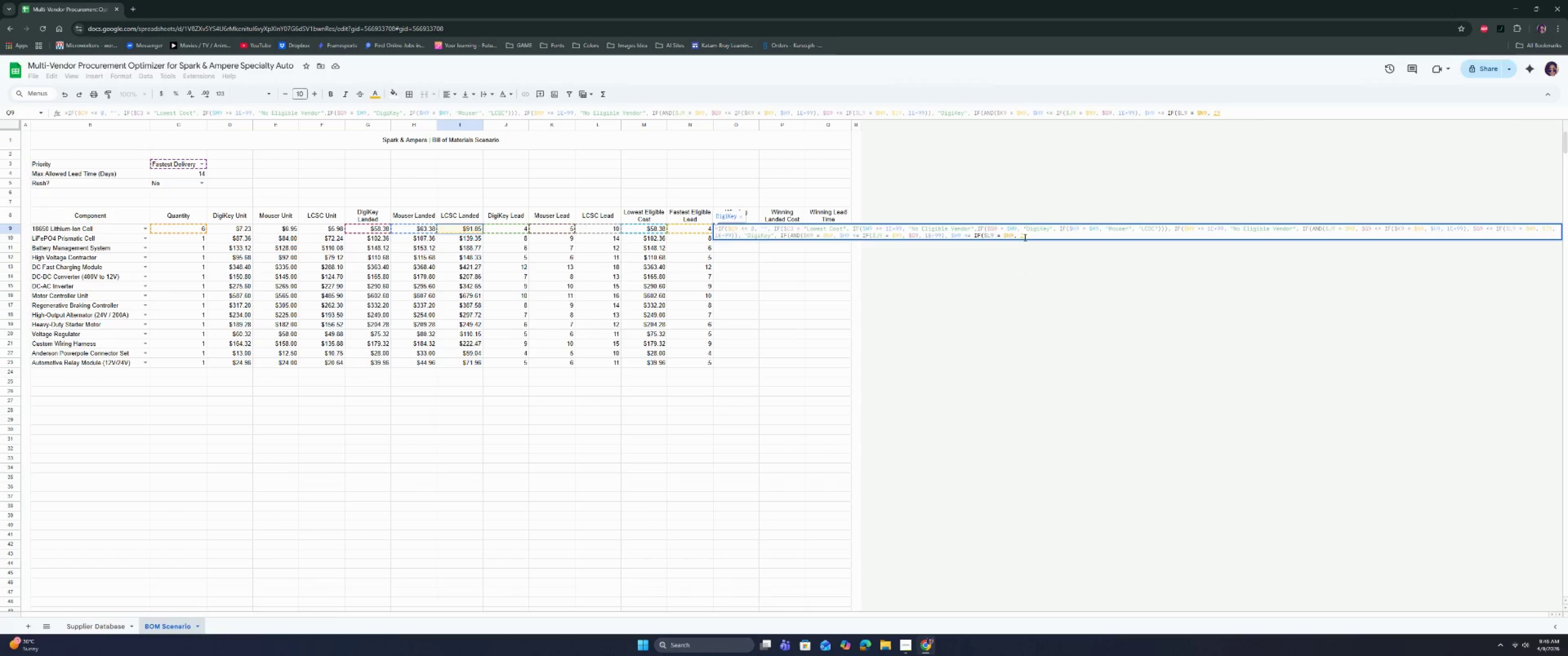 
left_click([1018, 235])
 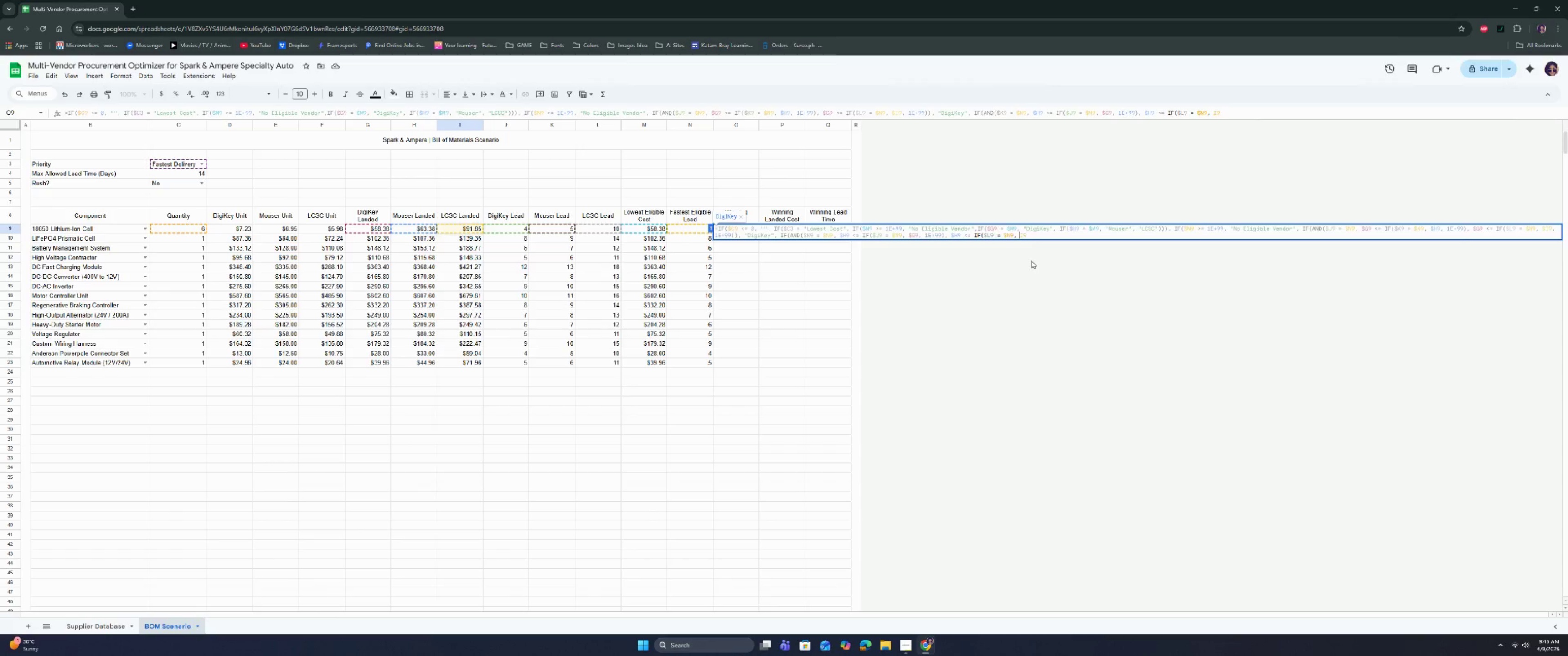 
key(Shift+ShiftRight)
 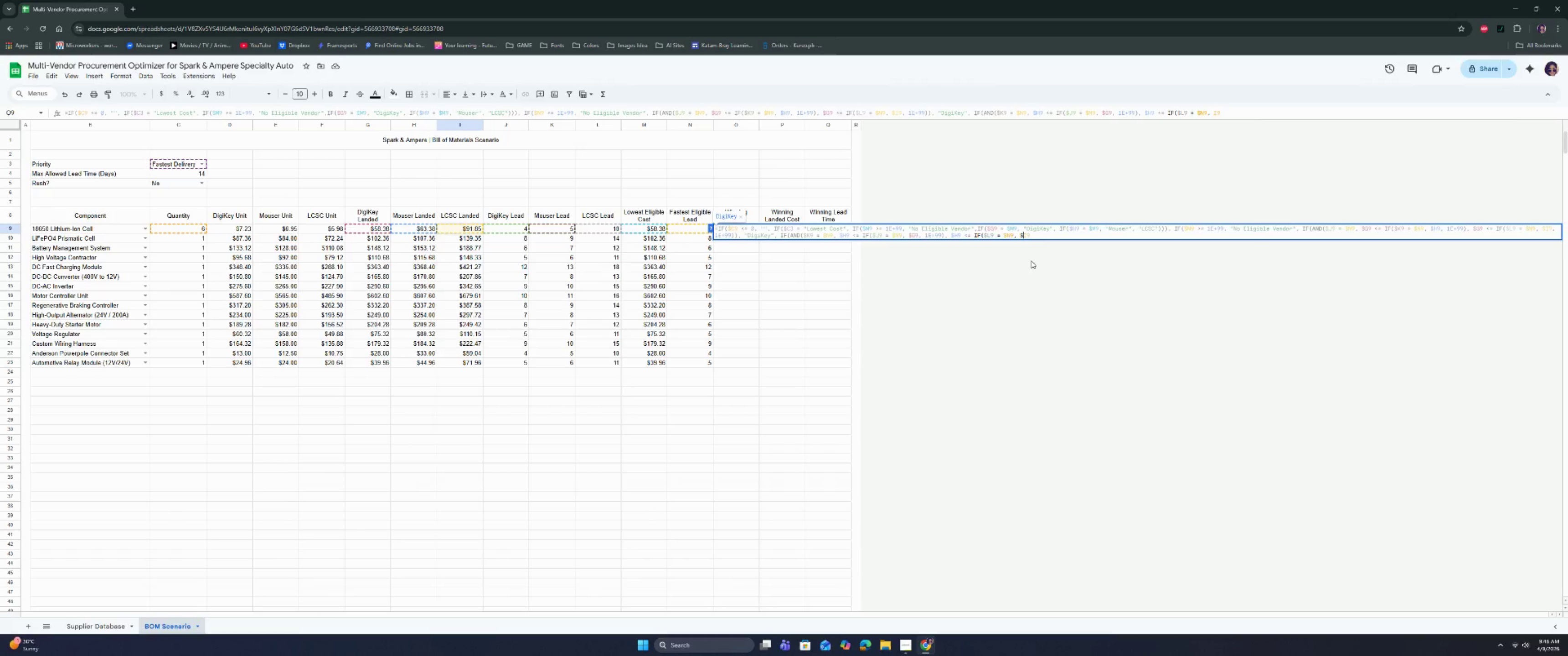 
key(Shift+4)
 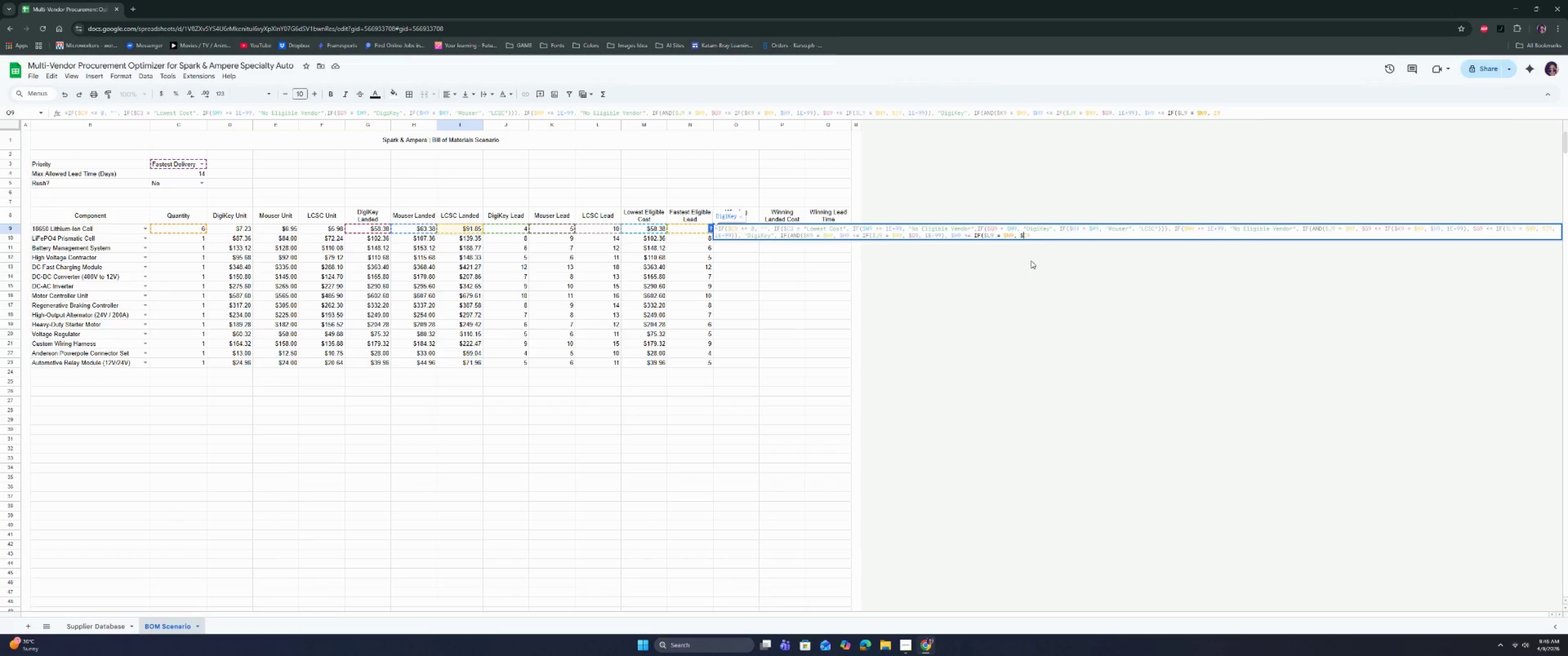 
key(ArrowRight)
 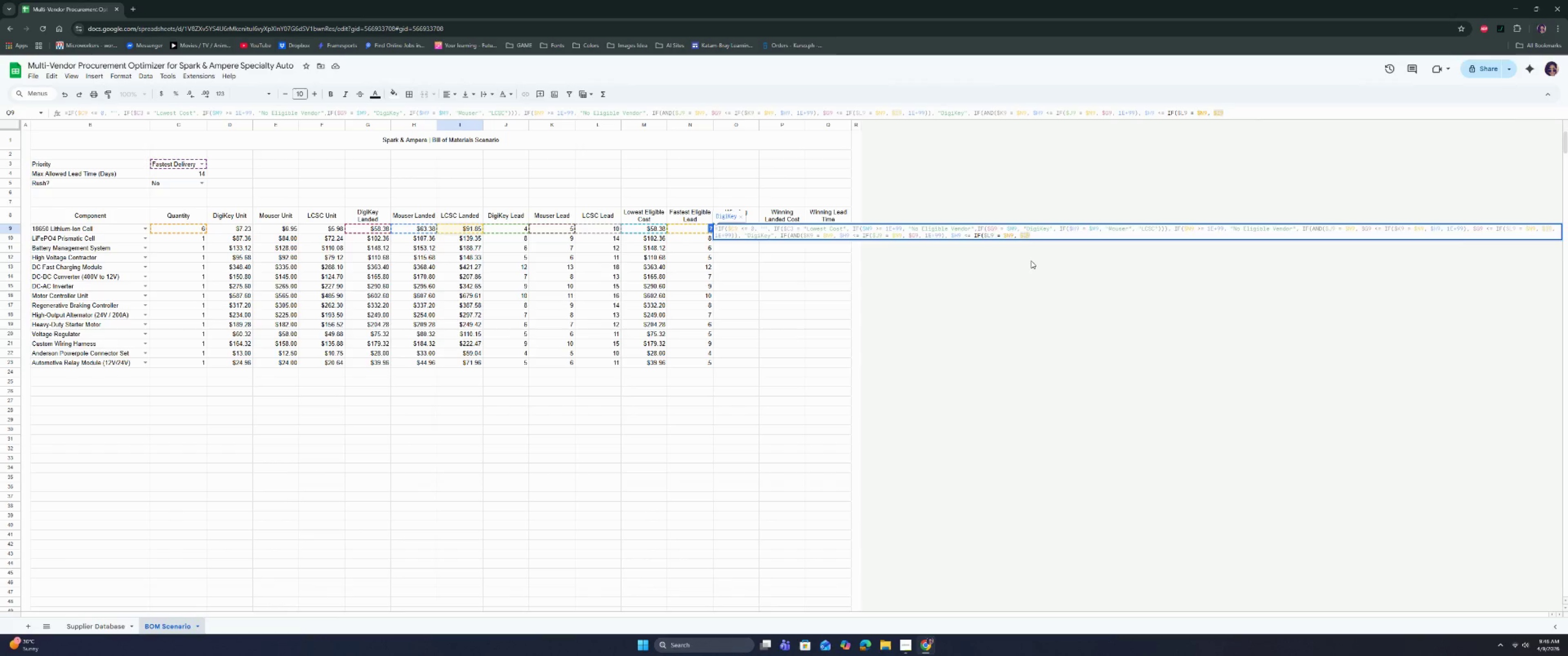 
key(ArrowRight)
 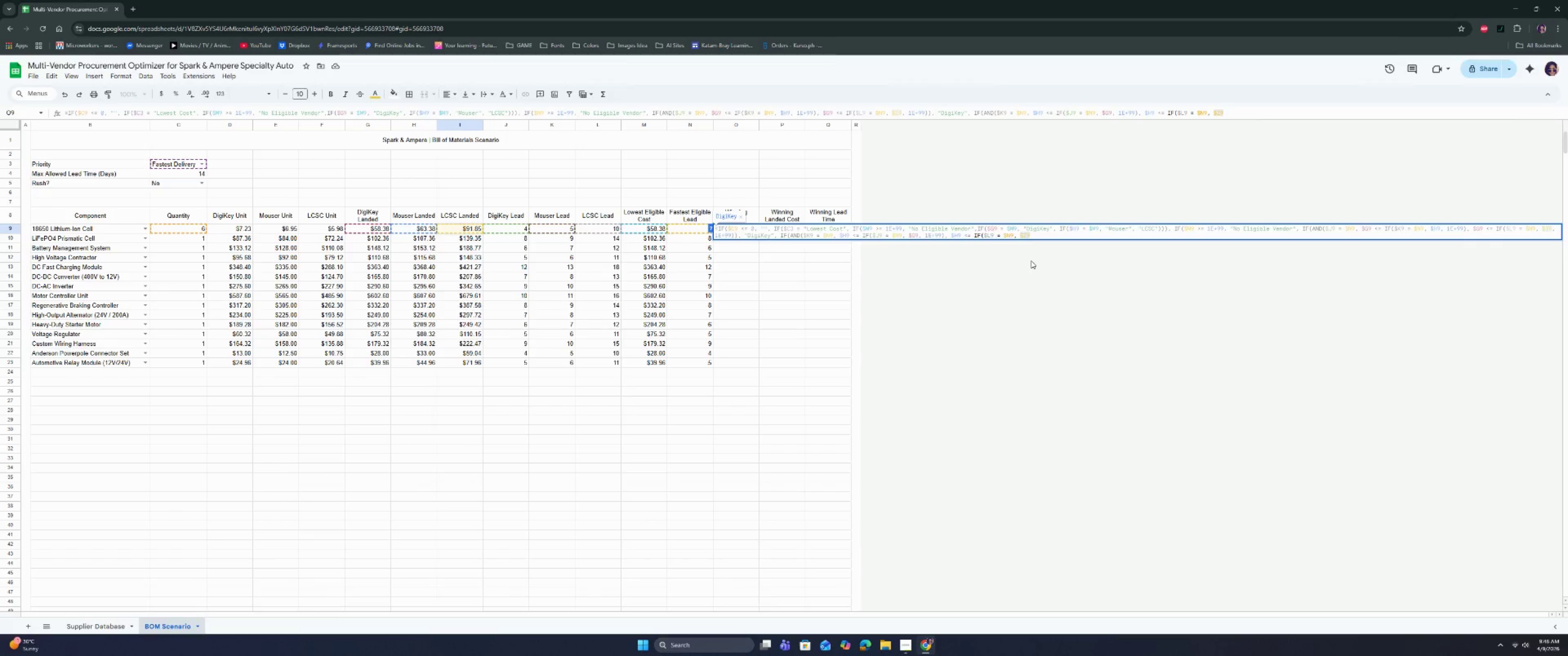 
type(, e)
key(Backspace)
type(1+e)
key(Backspace)
key(Backspace)
type(e_)
key(Backspace)
type(+99)), "Mouser)
key(Backspace)
key(Backspace)
key(Backspace)
key(Backspace)
key(Backspace)
key(Backspace)
type(mnou)
key(Backspace)
key(Backspace)
key(Backspace)
type(ou)
key(Backspace)
key(Backspace)
type(OUSER", IF)
 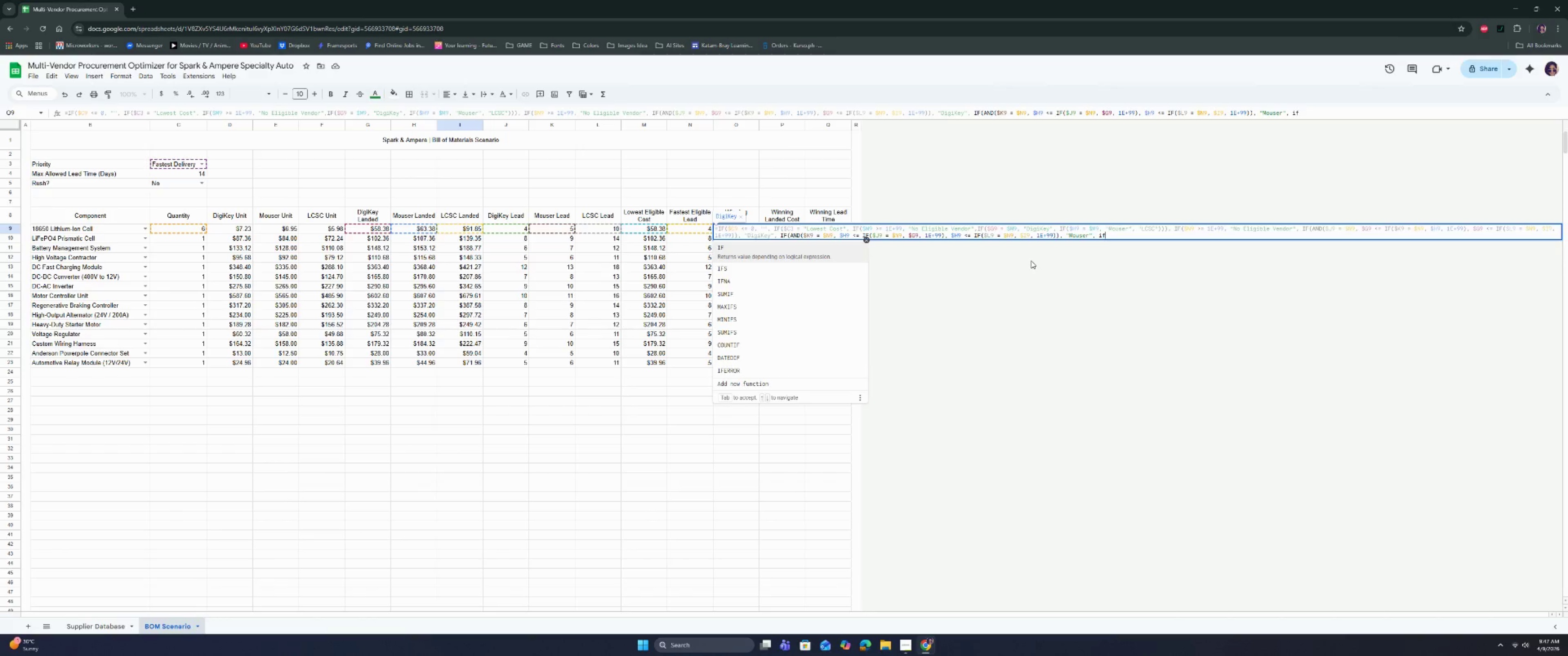 
key(Enter)
 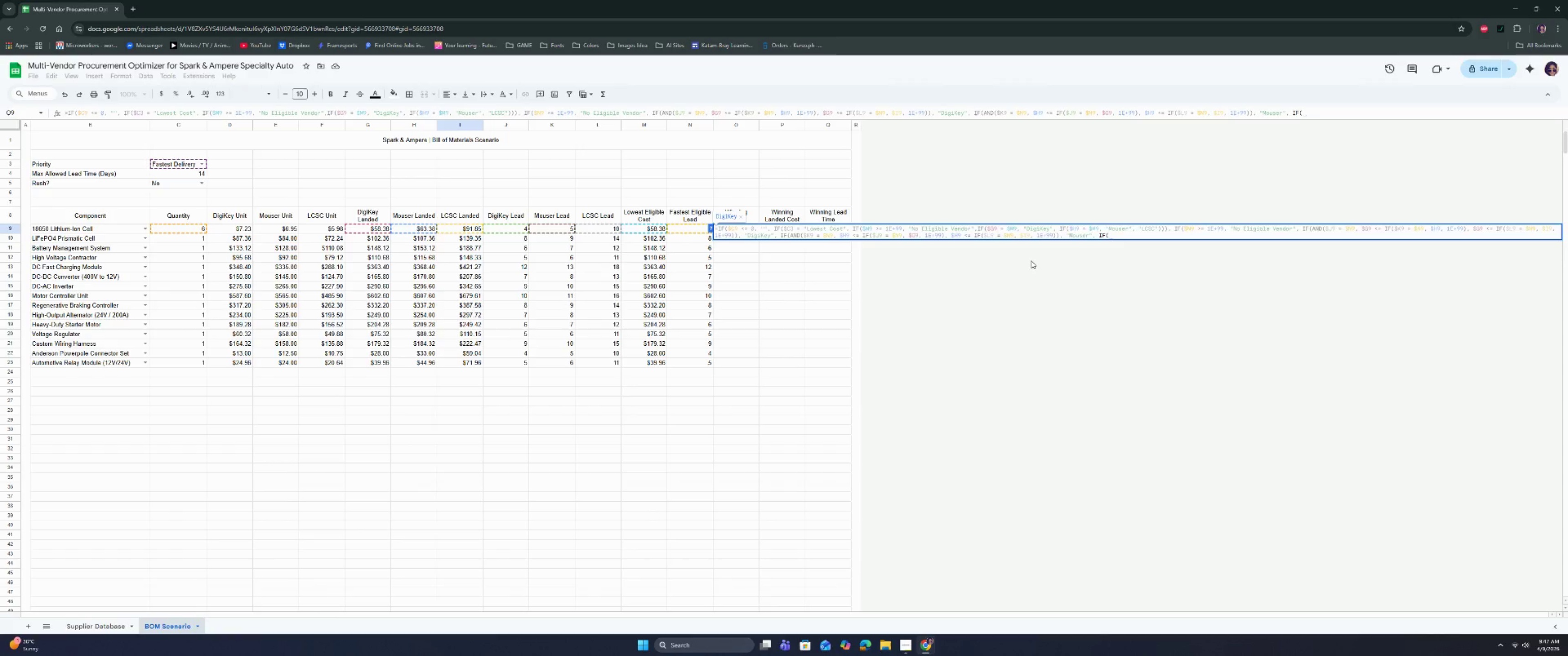 
wait(9.09)
 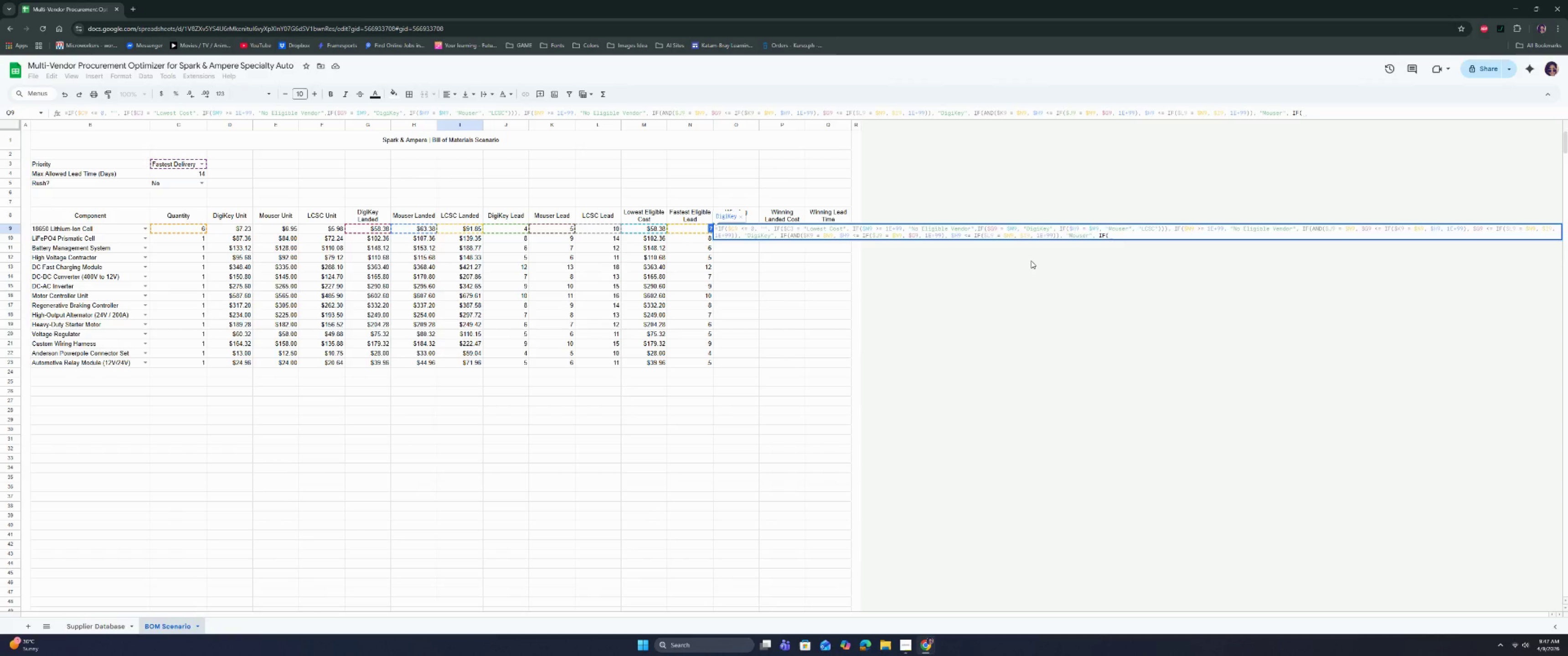 
type(AMD)
key(Backspace)
key(Backspace)
type(ND)
 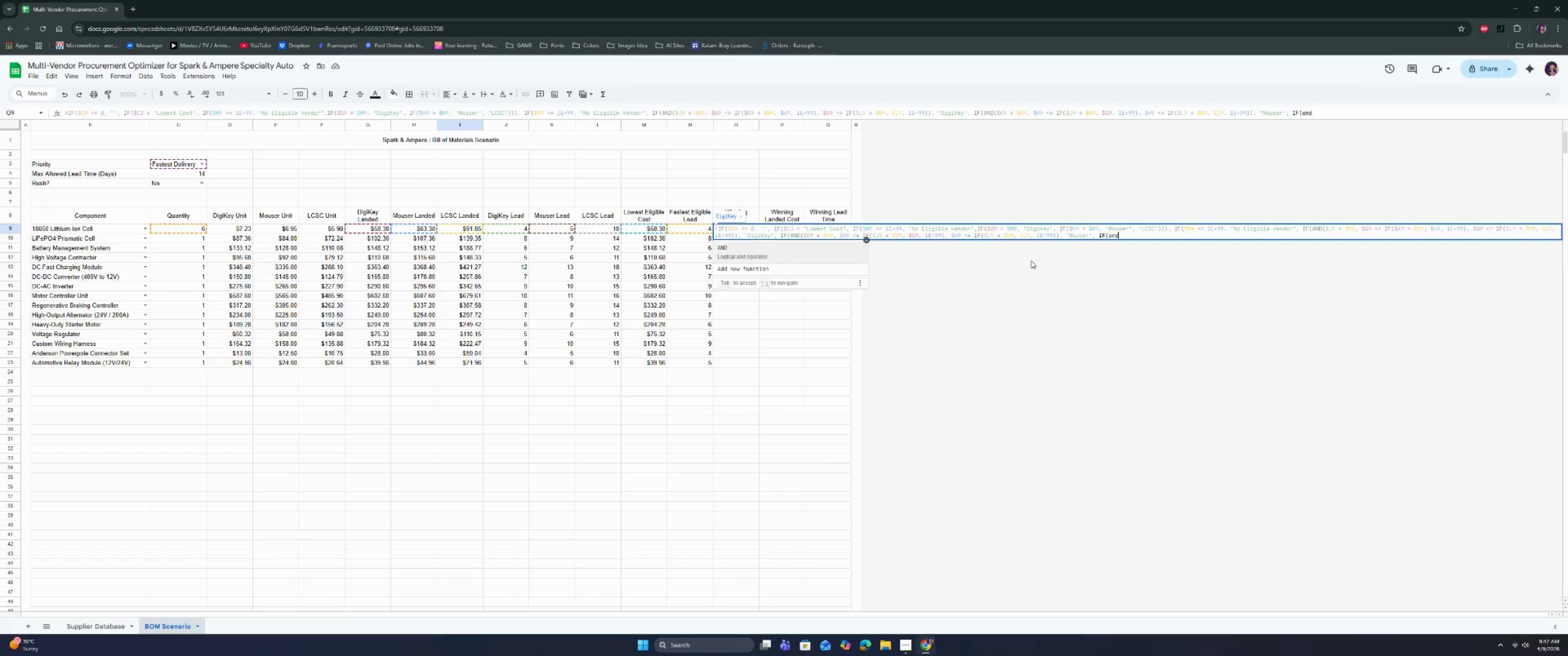 
key(Enter)
 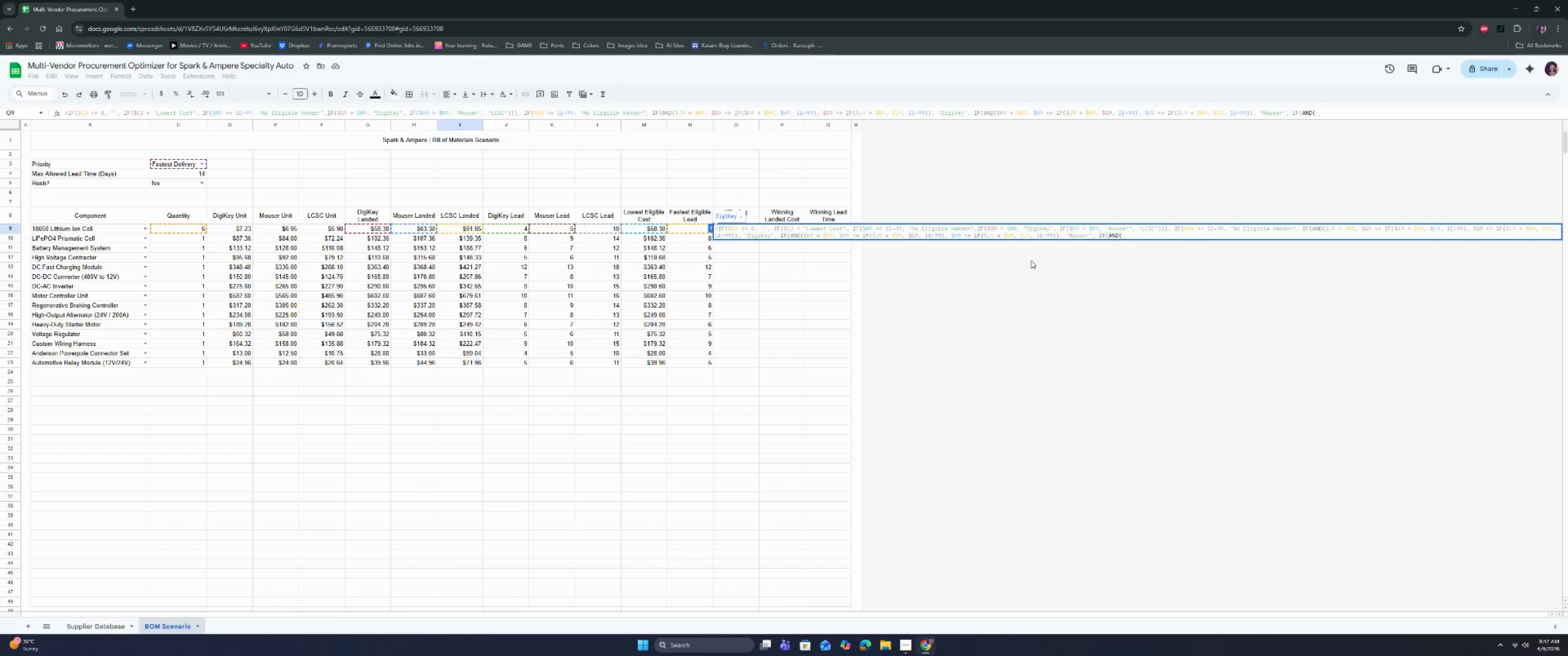 
key(Shift+4)
 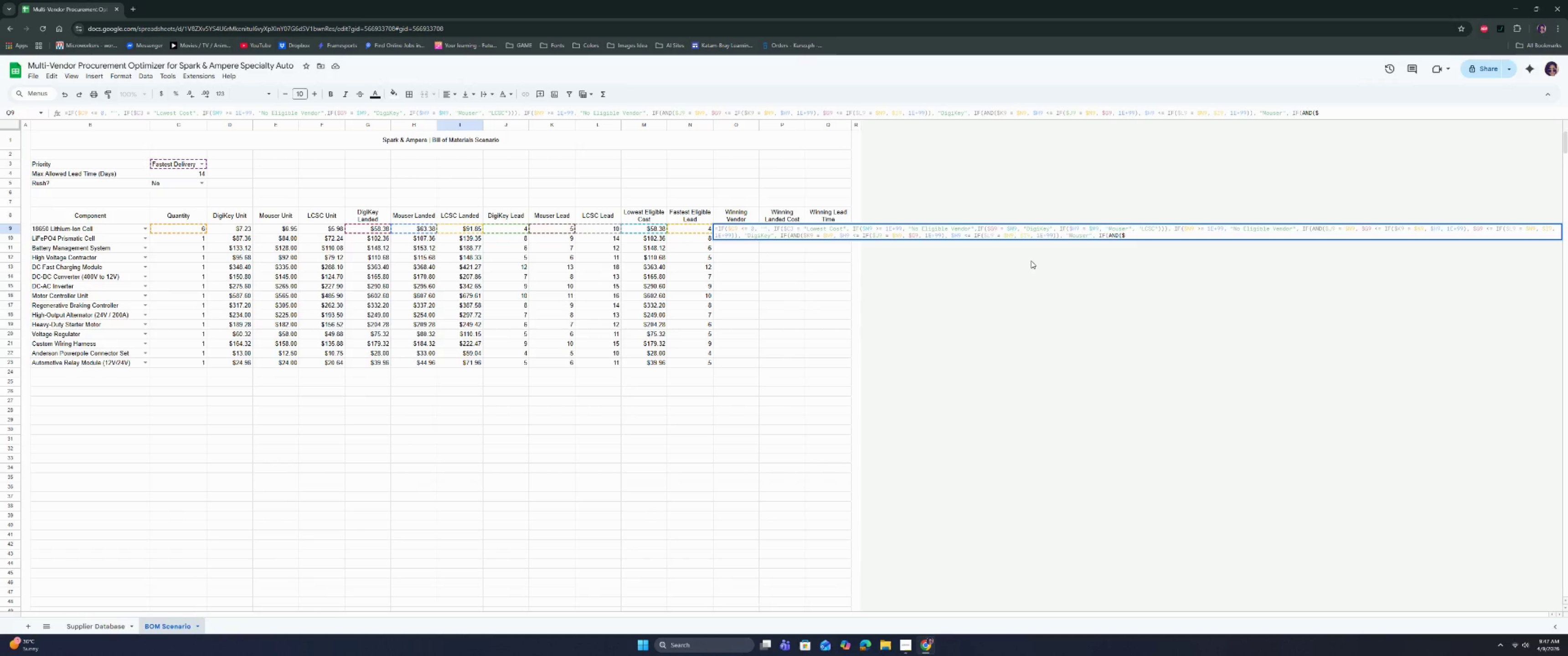 
key(Backspace)
 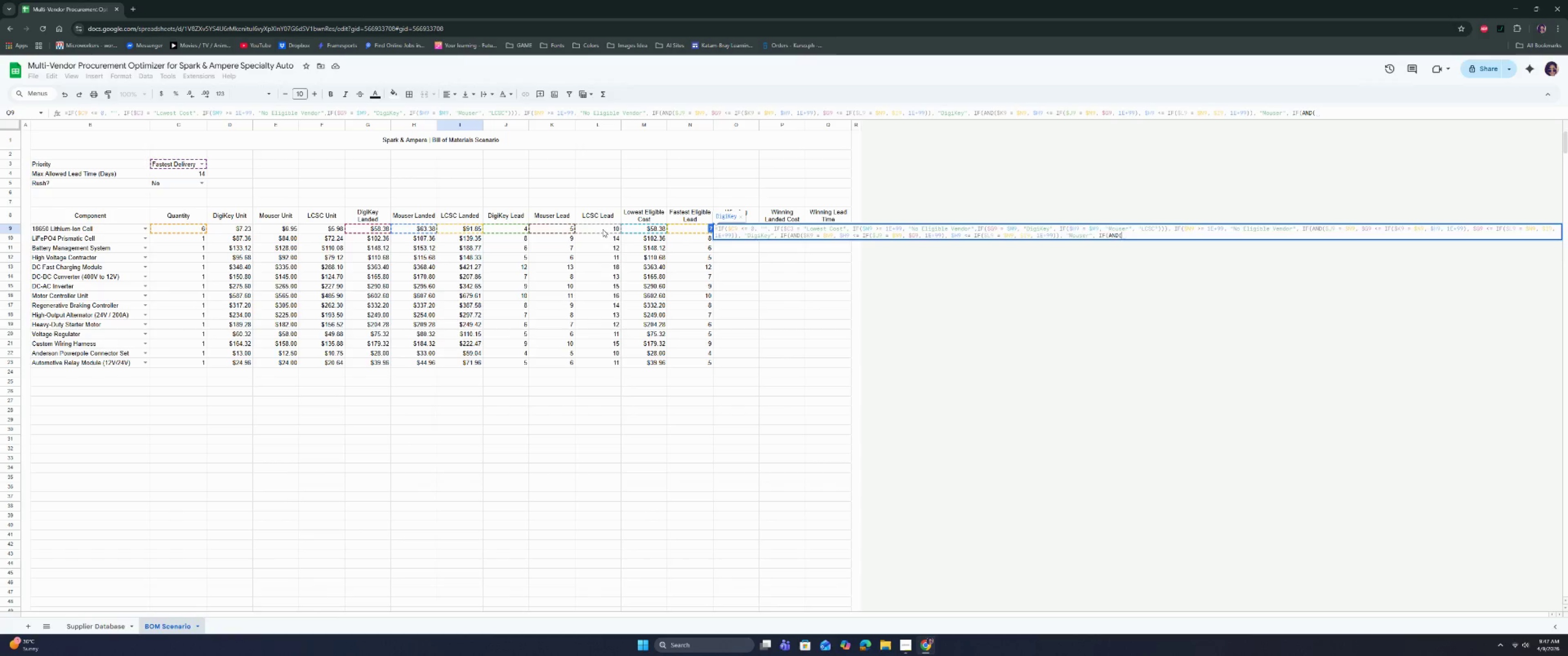 
left_click([599, 229])
 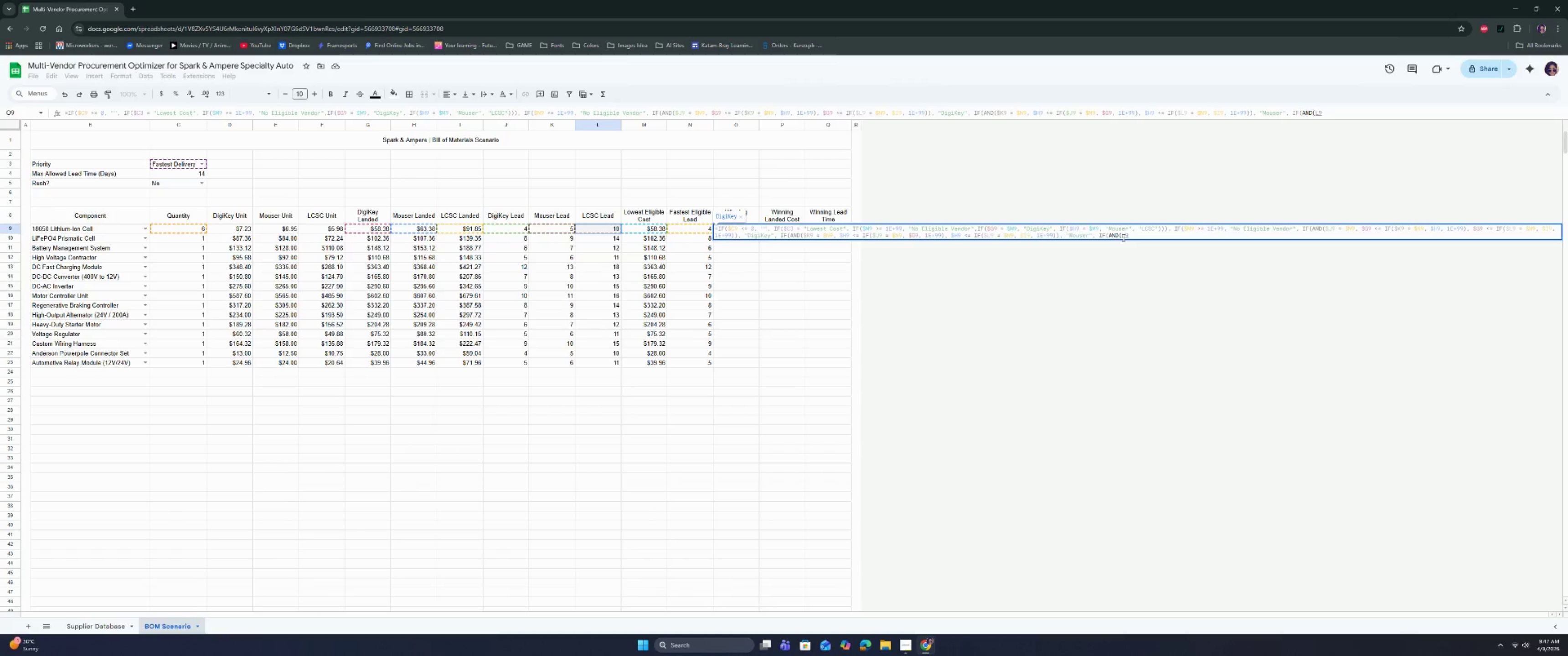 
left_click([1120, 236])
 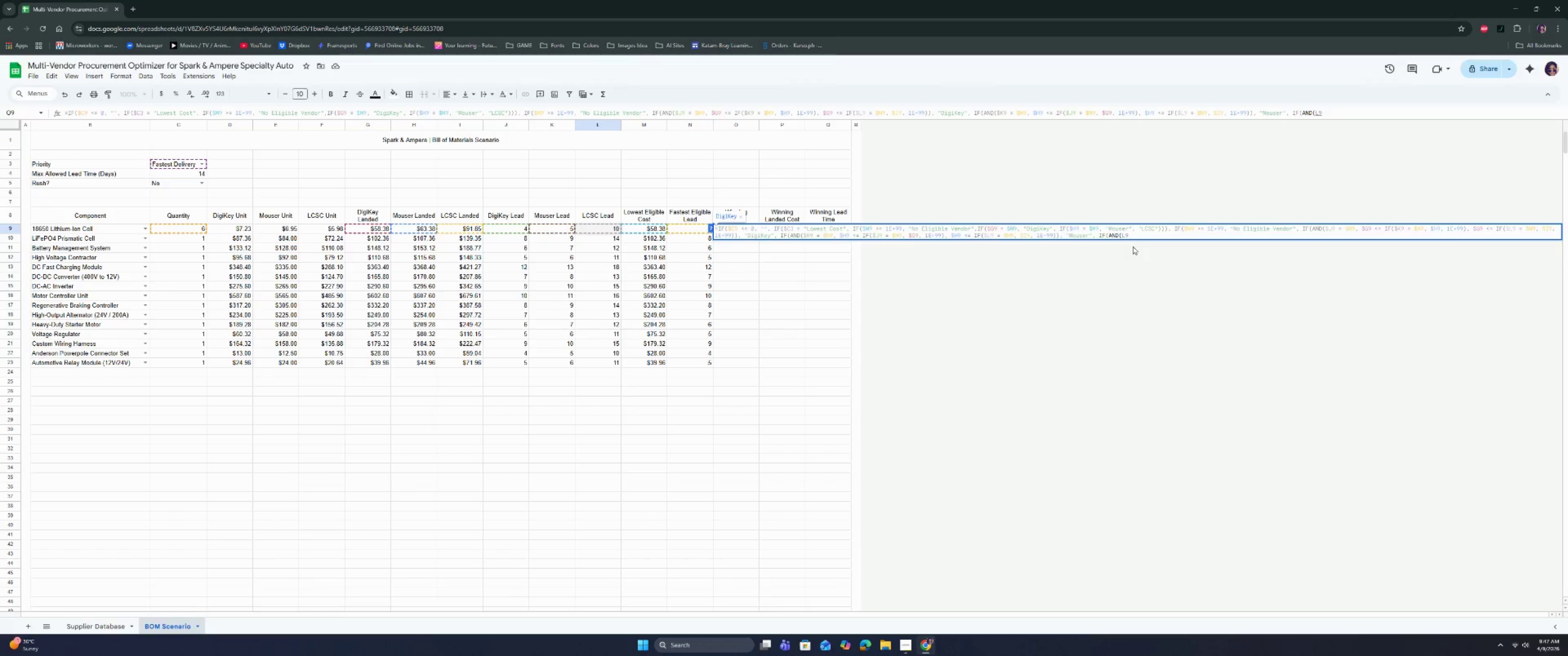 
key(Shift+ShiftRight)
 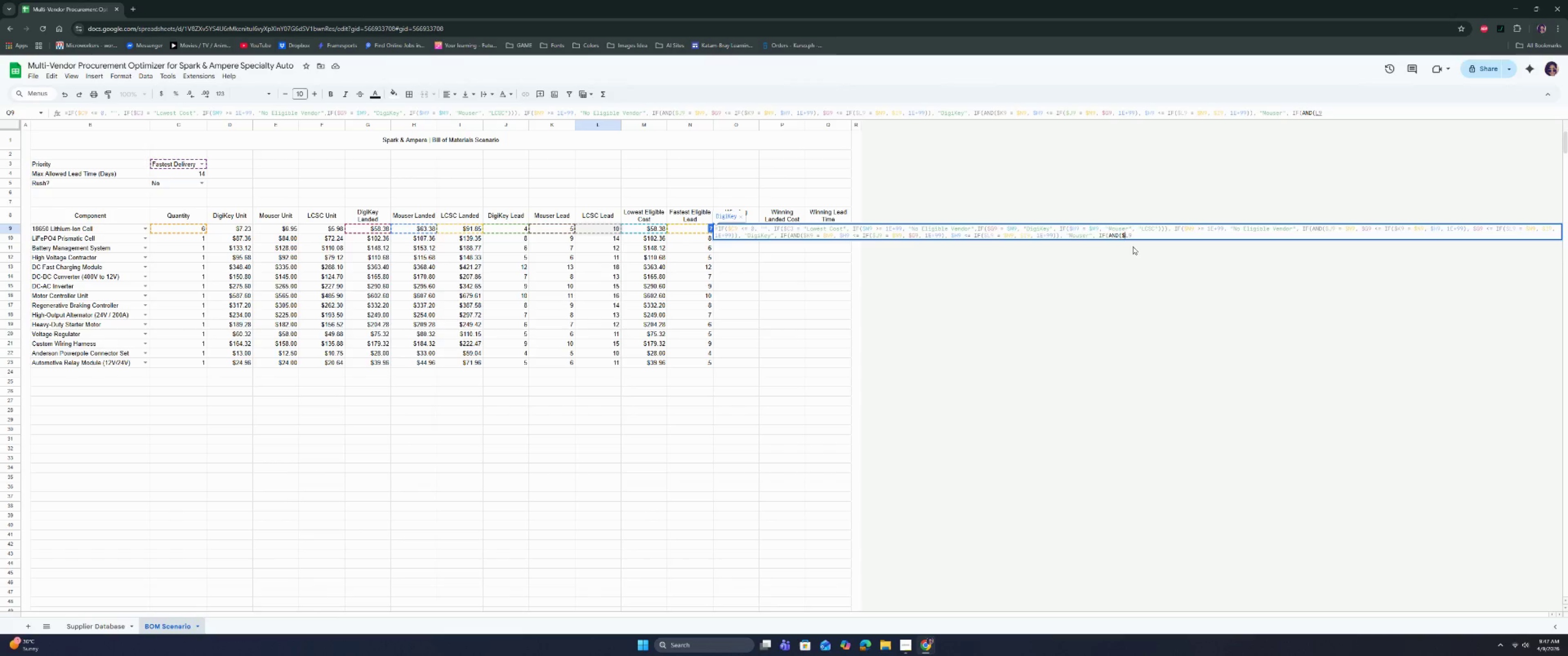 
key(Shift+4)
 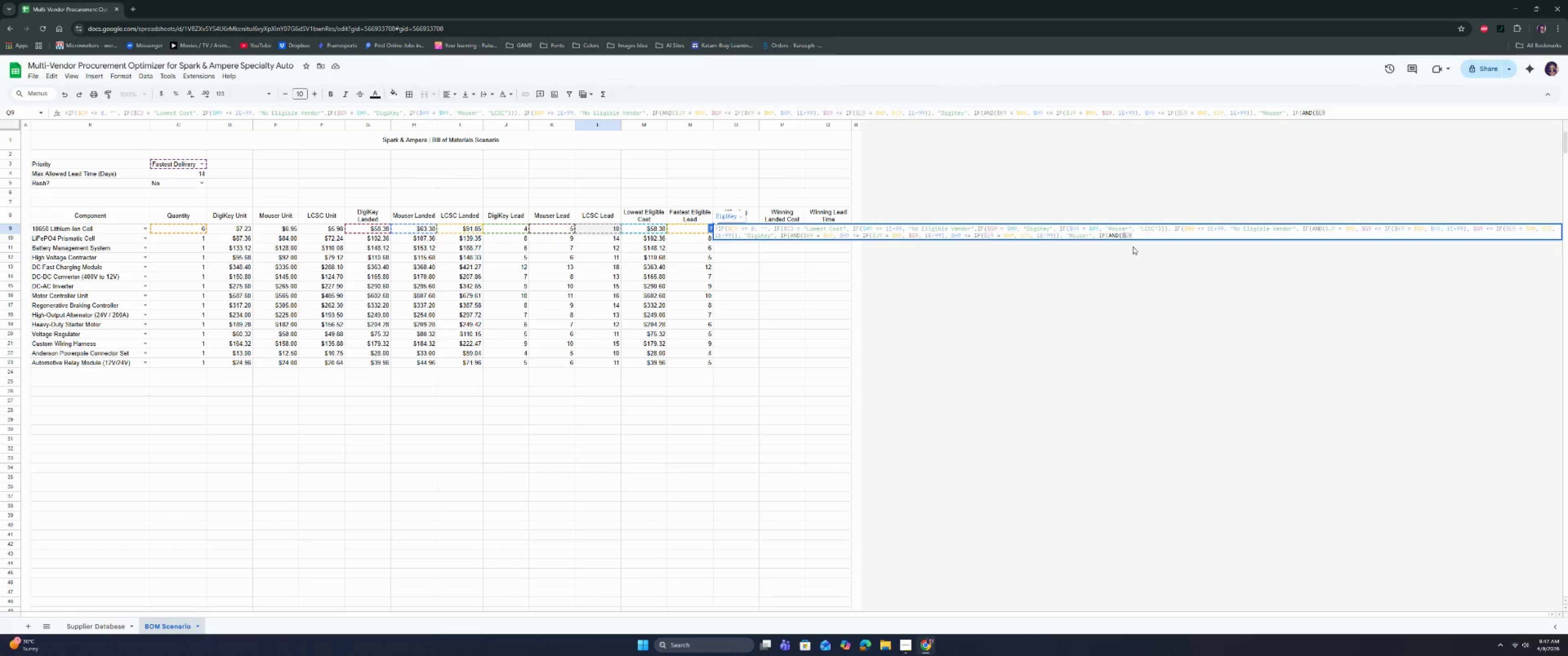 
key(ArrowRight)
 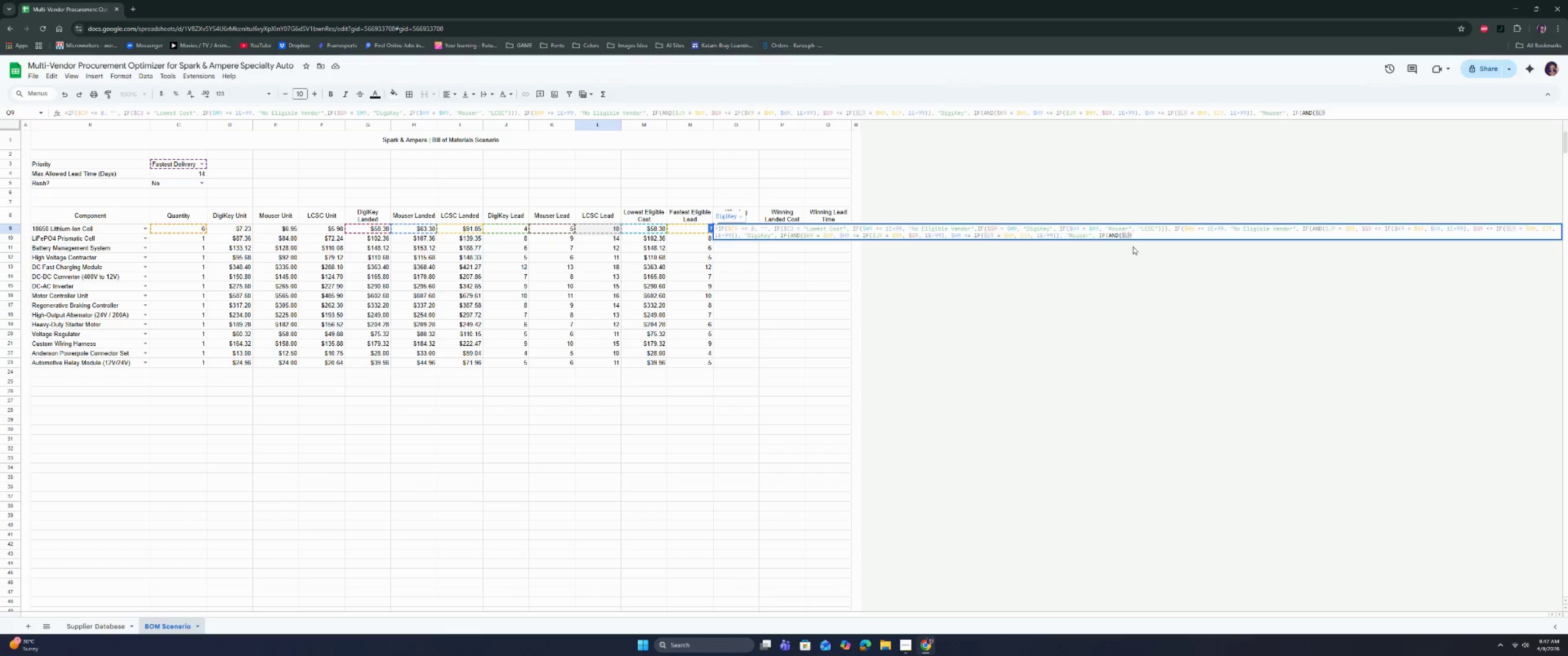 
key(ArrowRight)
 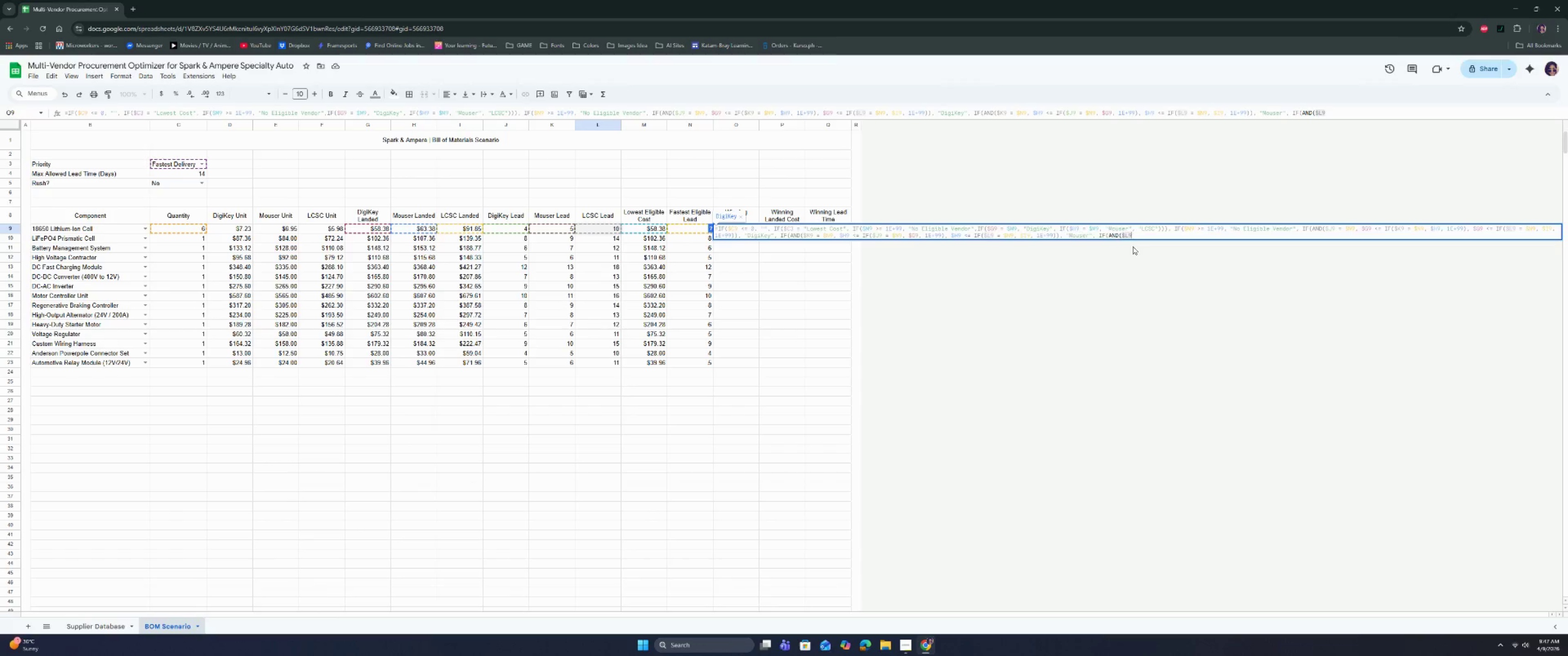 
key(Space)
 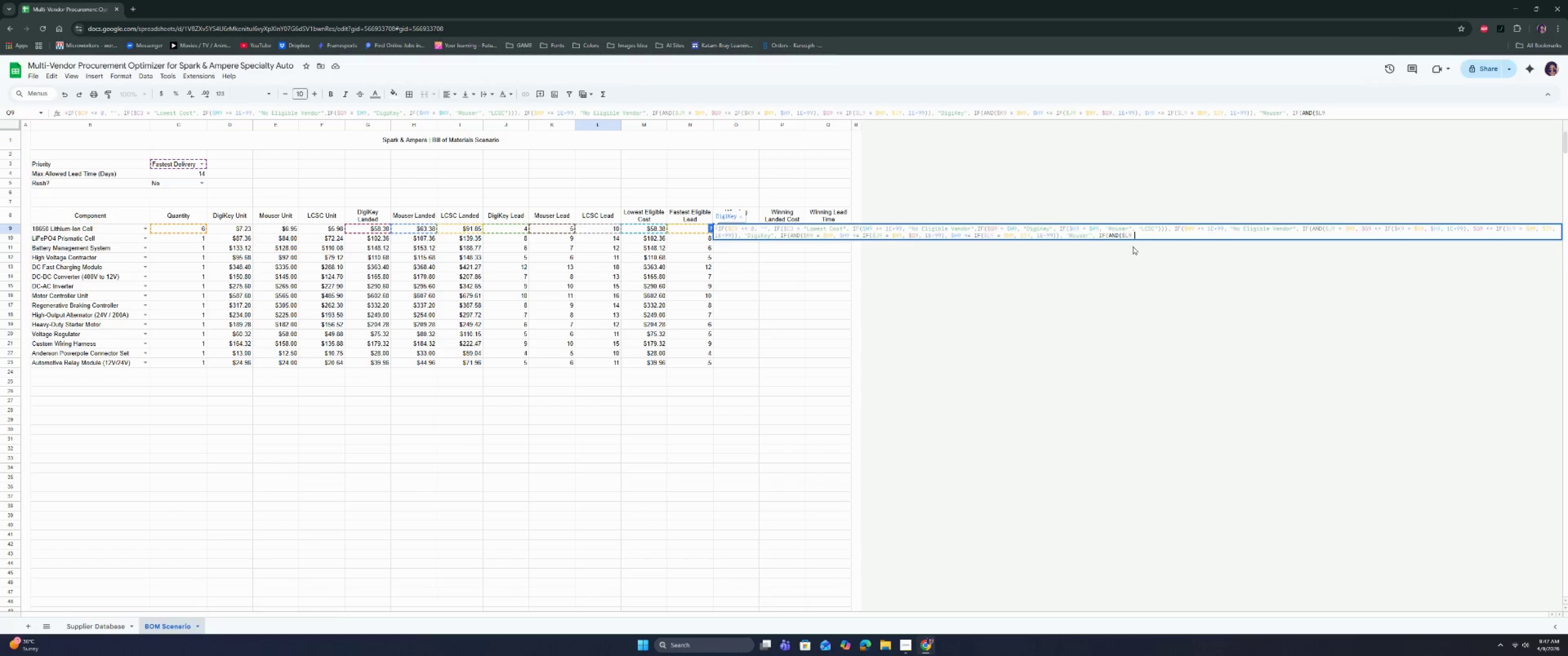 
key(Equal)
 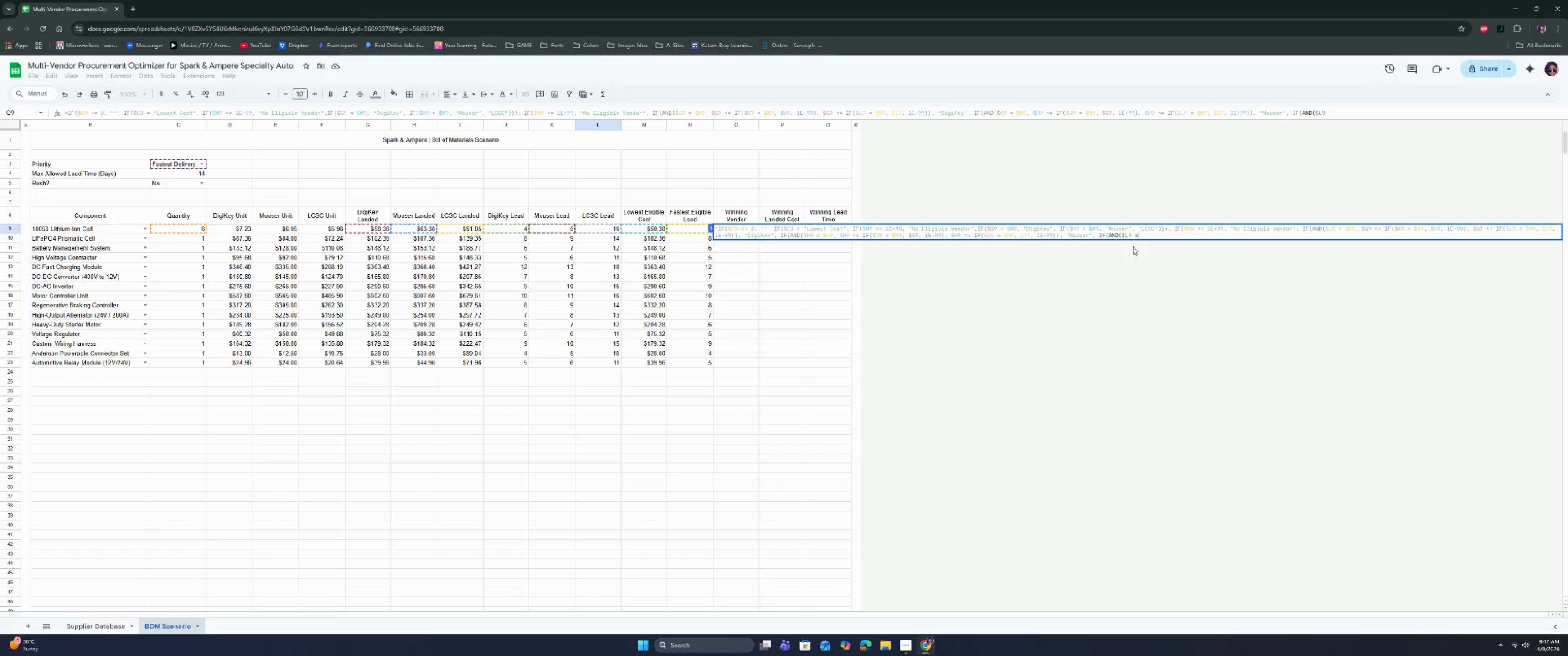 
key(Space)
 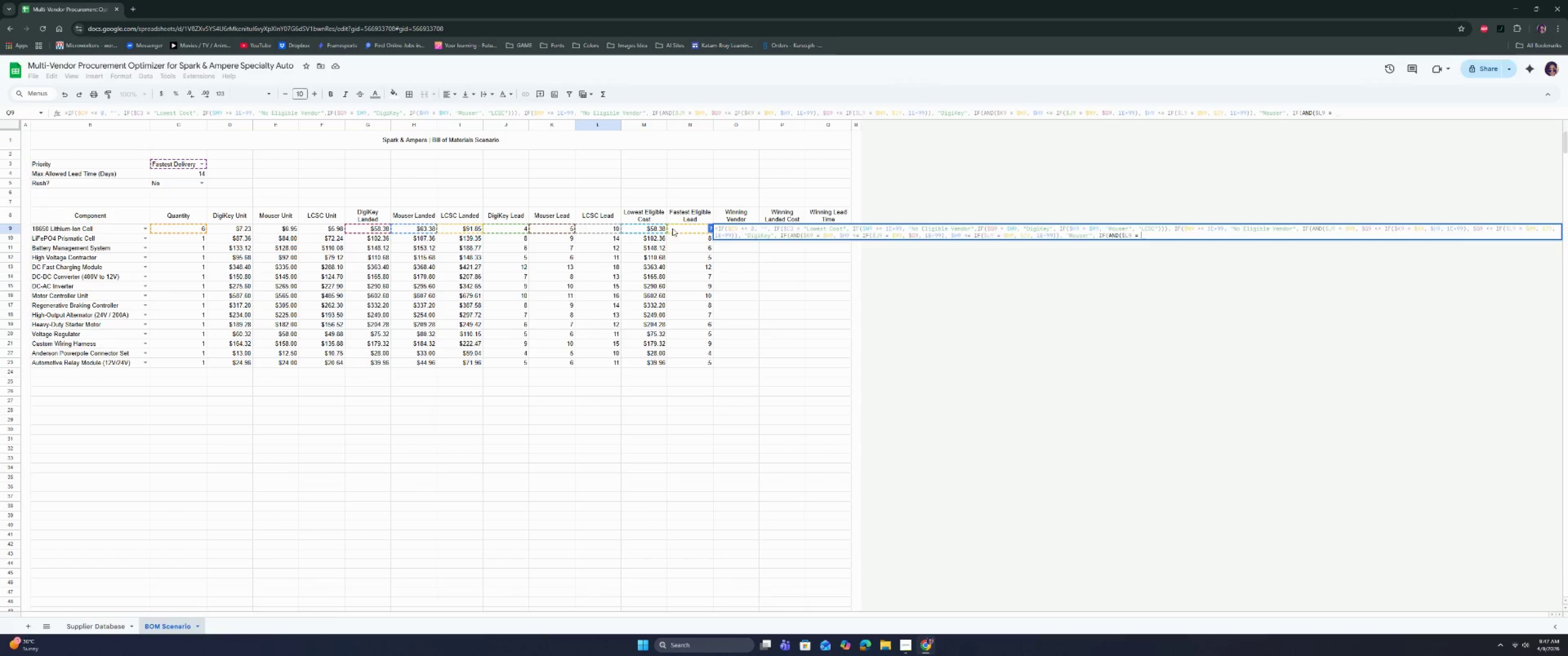 
left_click([674, 226])
 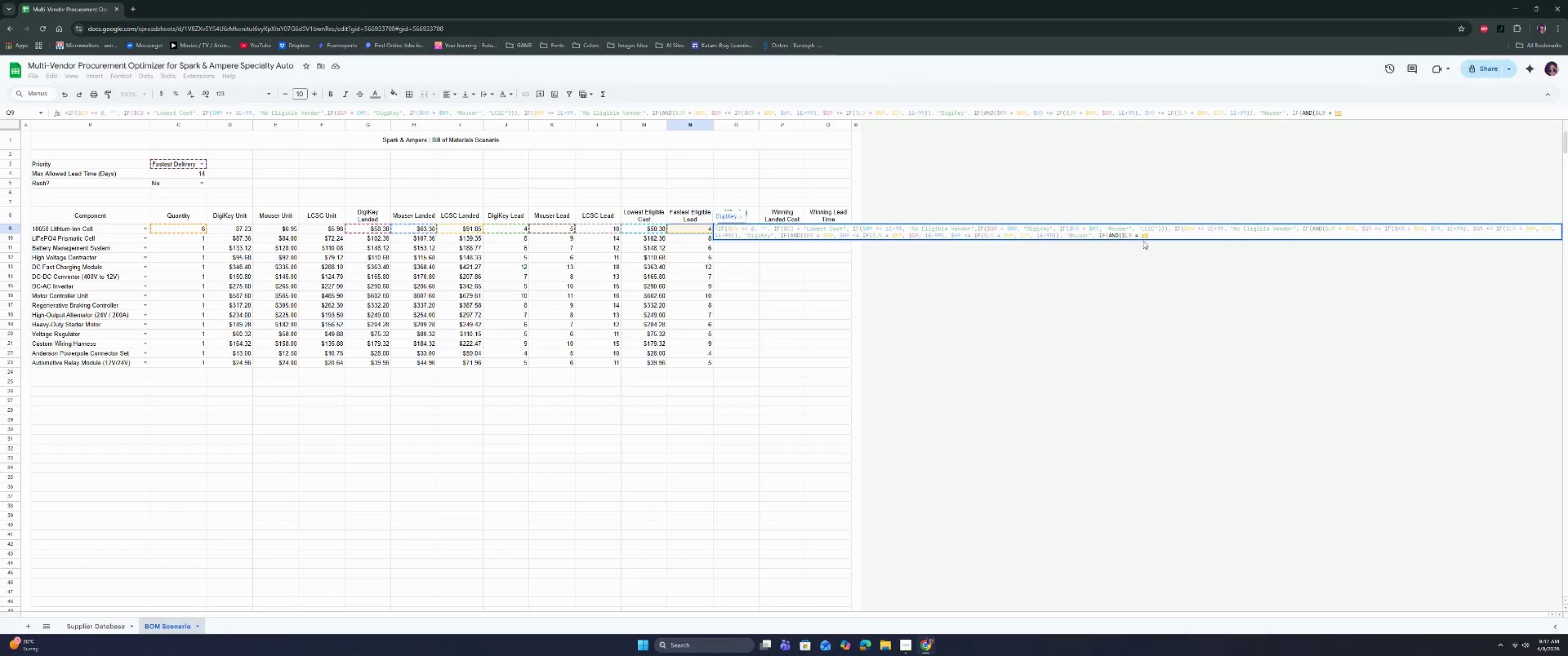 
left_click([1143, 237])
 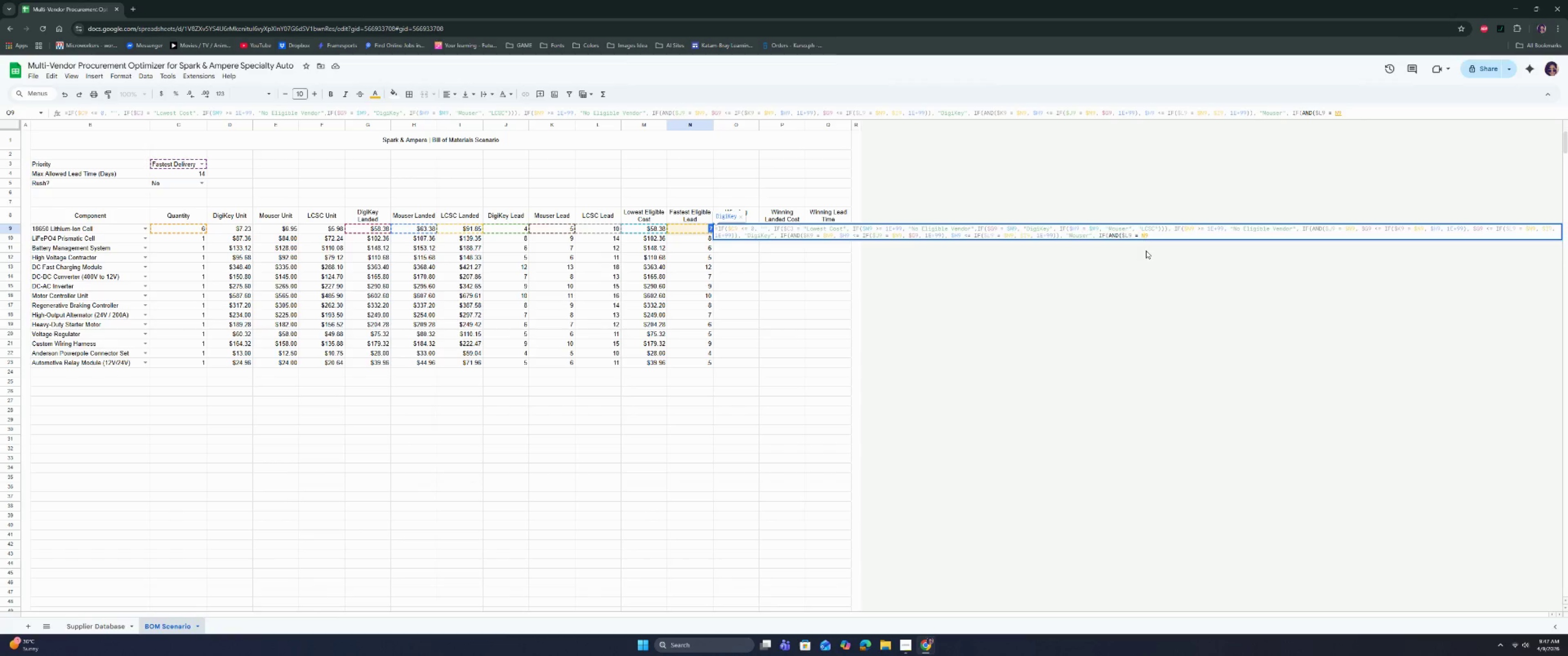 
key(ArrowLeft)
 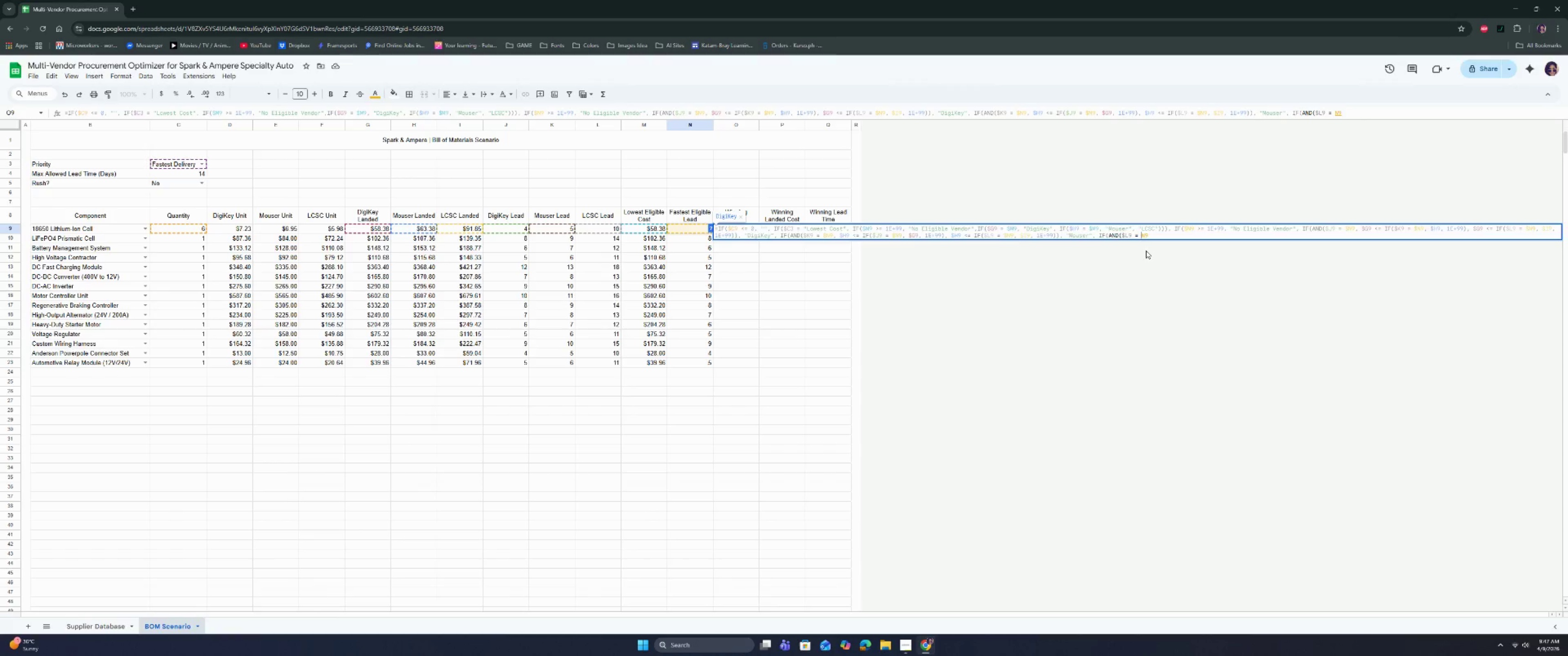 
key(Shift+ShiftRight)
 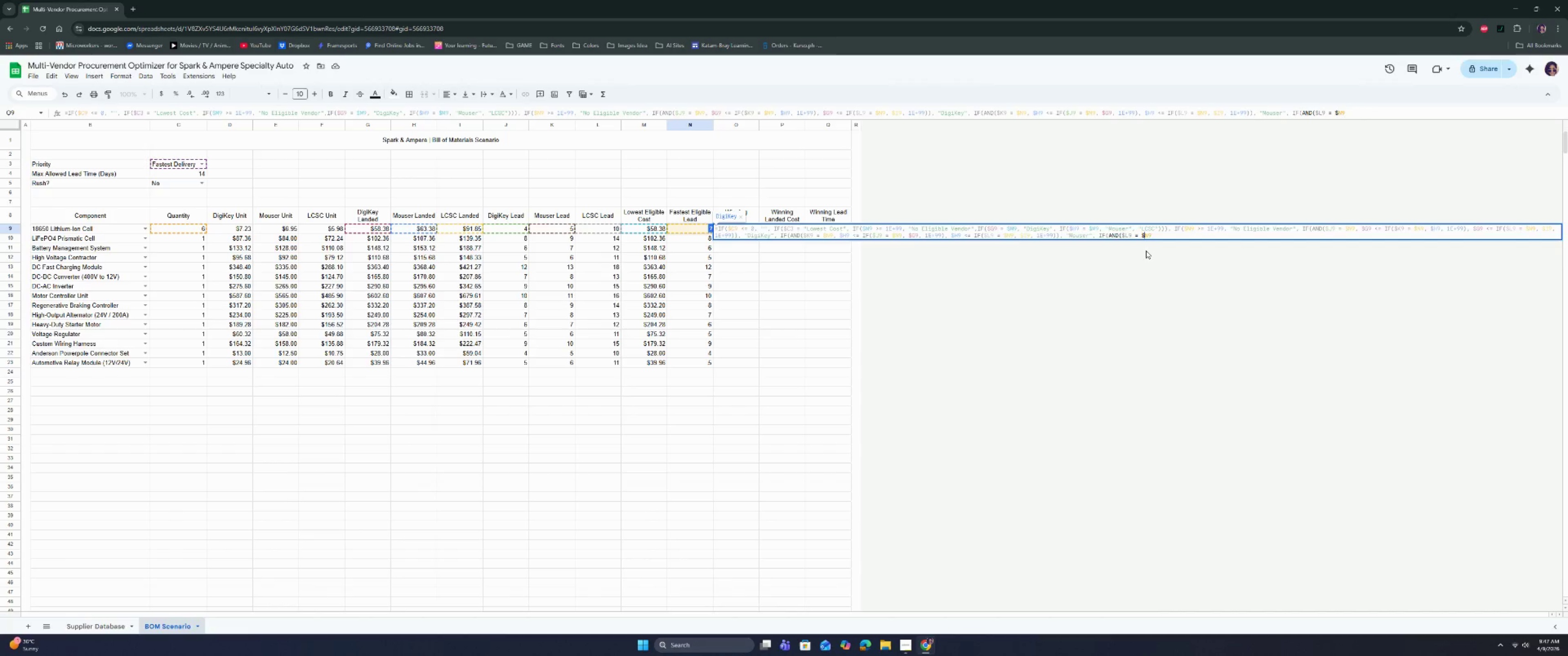 
key(Shift+4)
 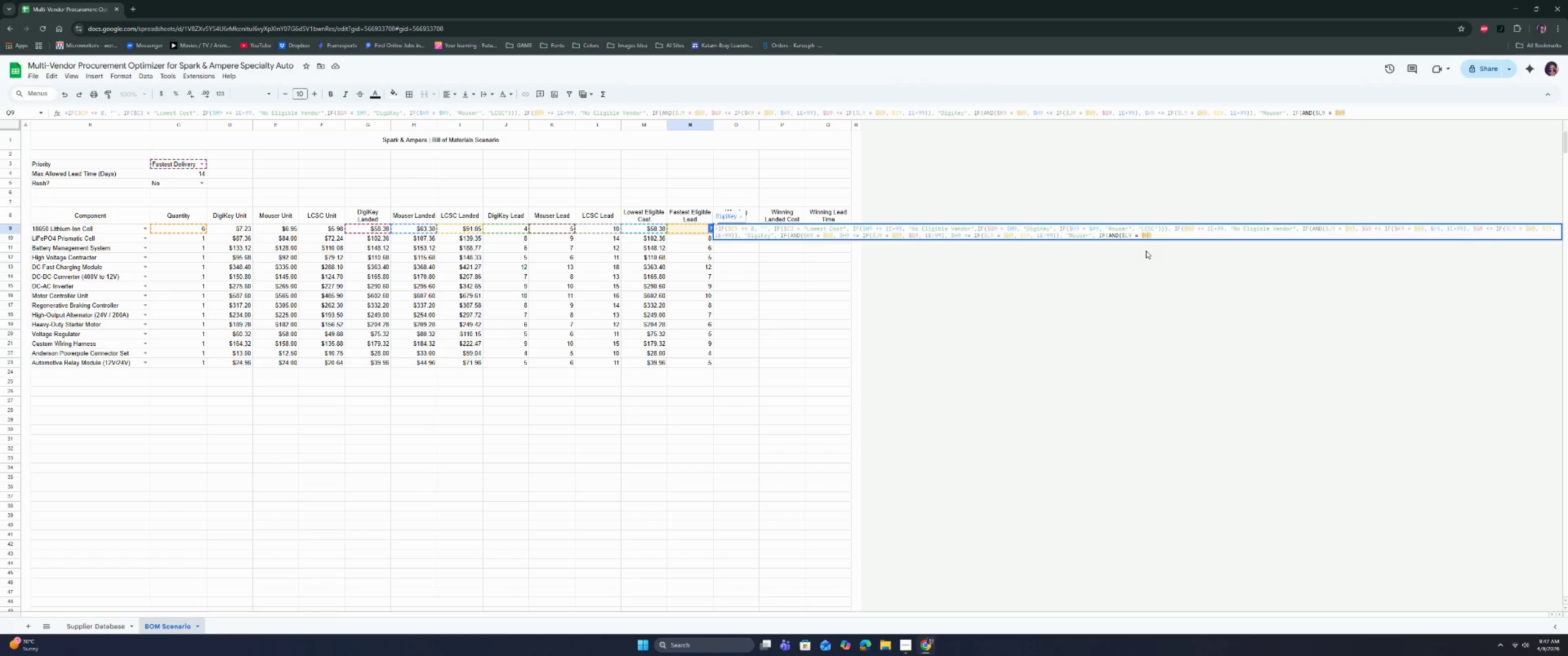 
key(ArrowRight)
 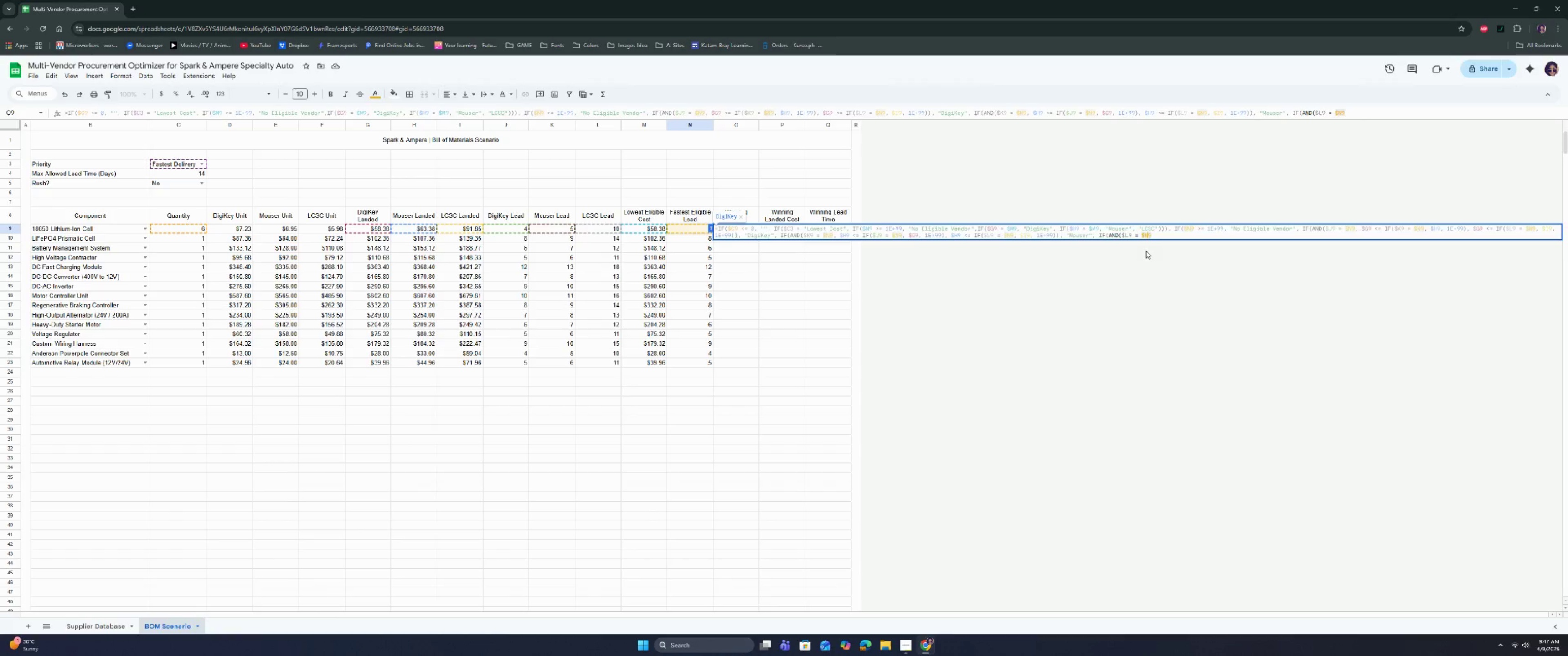 
key(ArrowRight)
 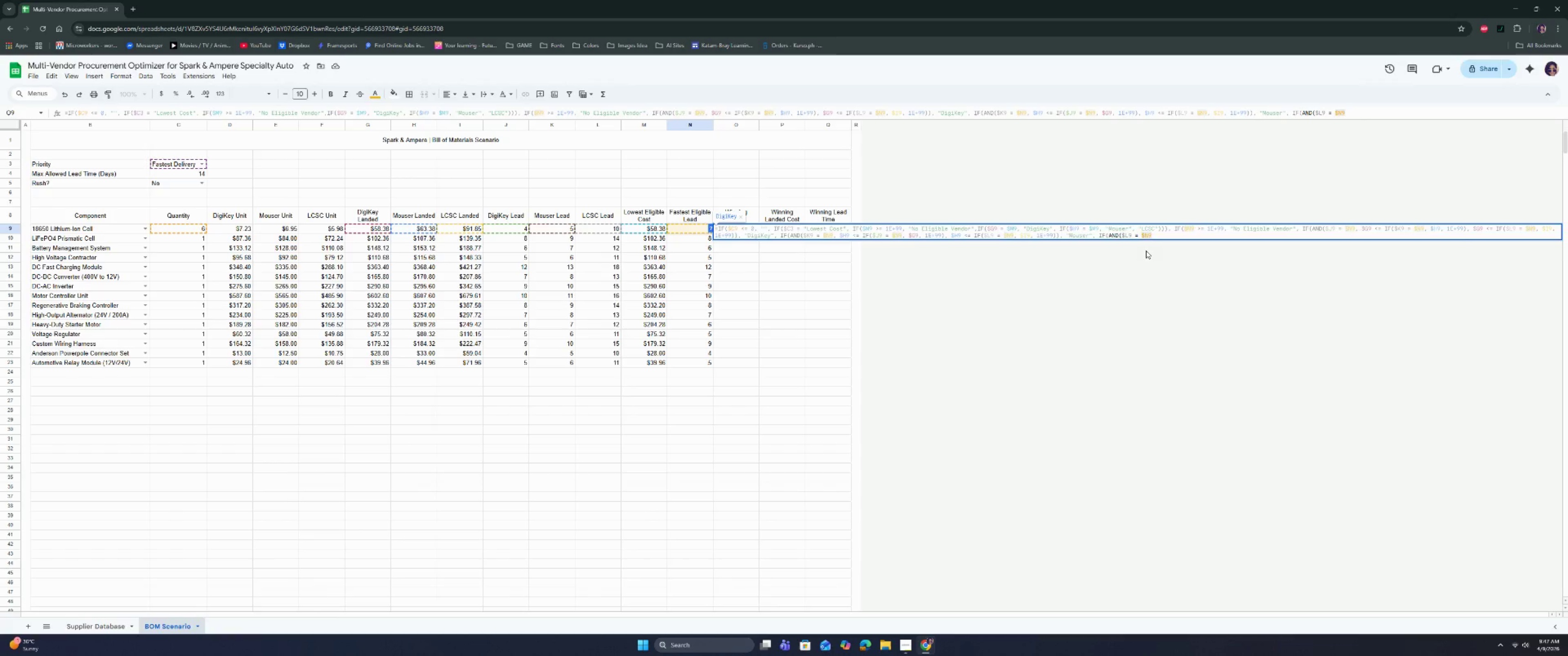 
key(Comma)
 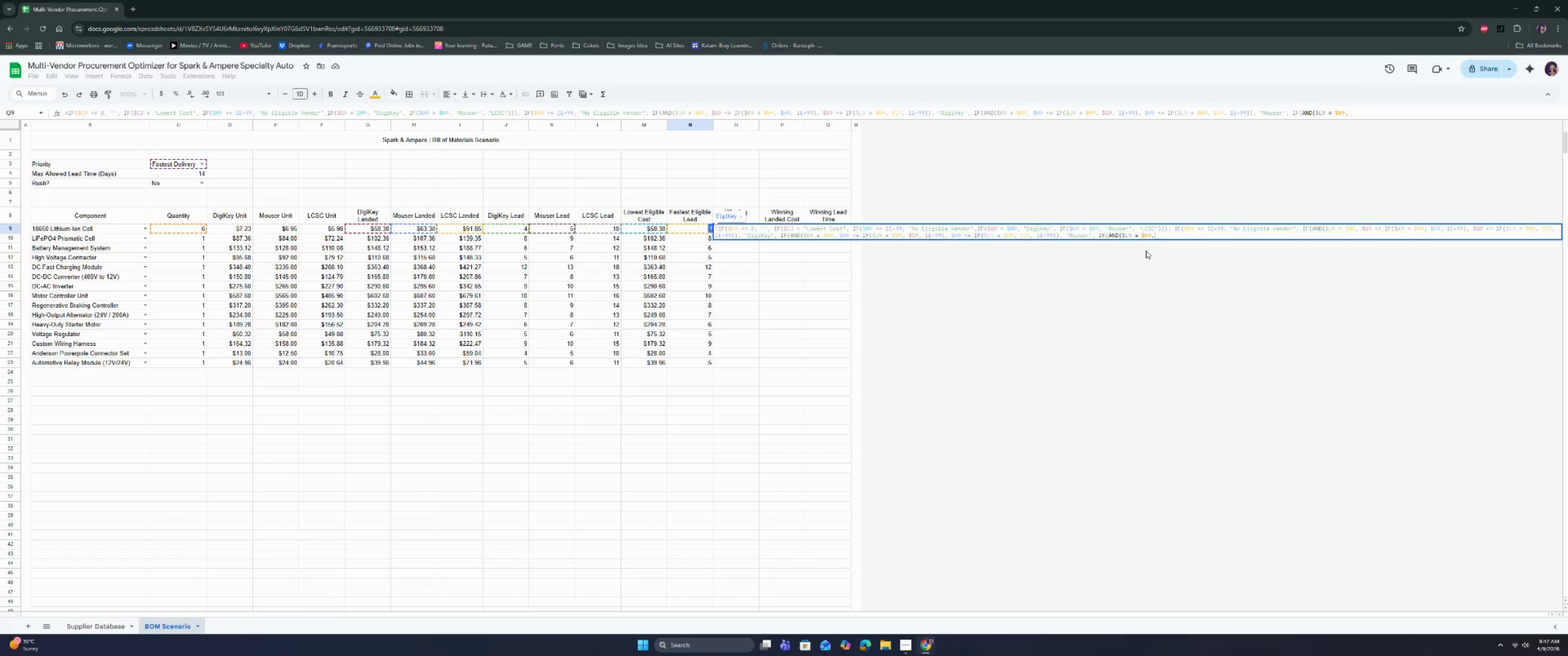 
key(Space)
 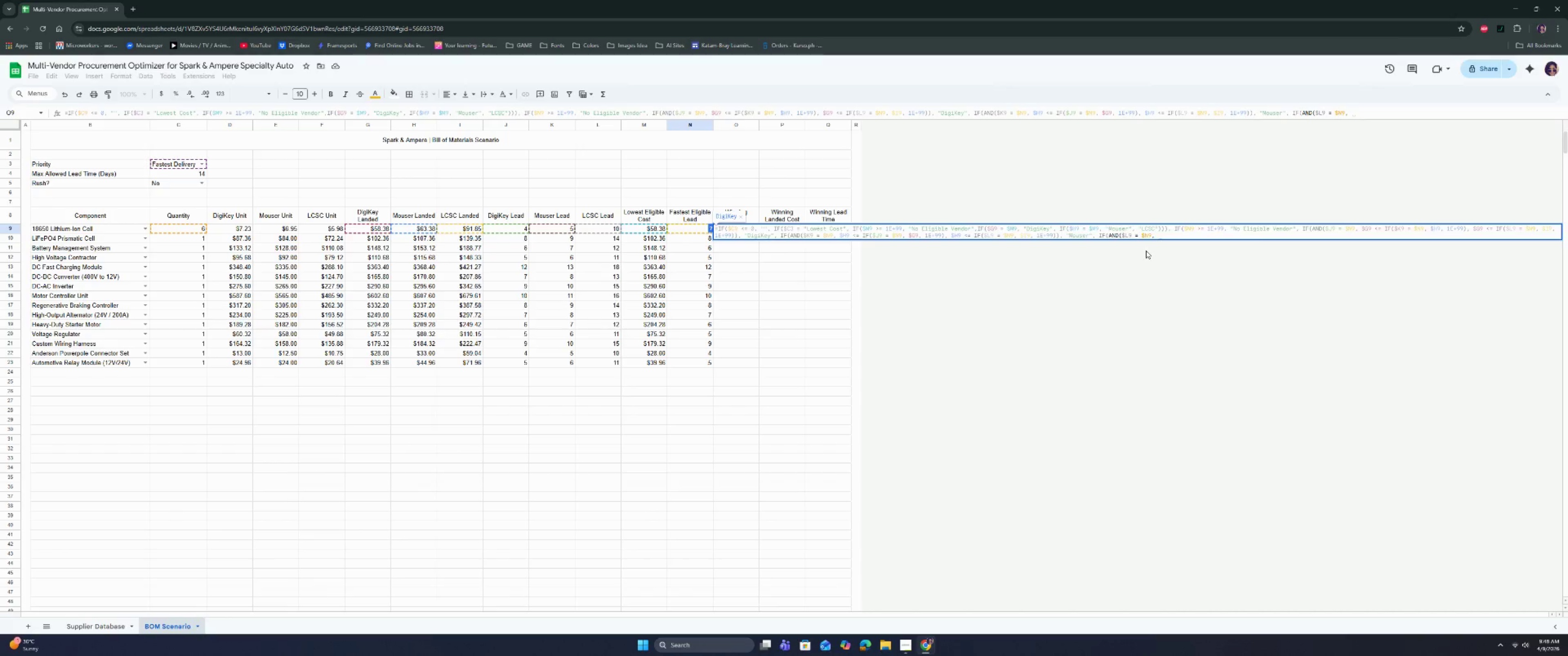 
wait(5.59)
 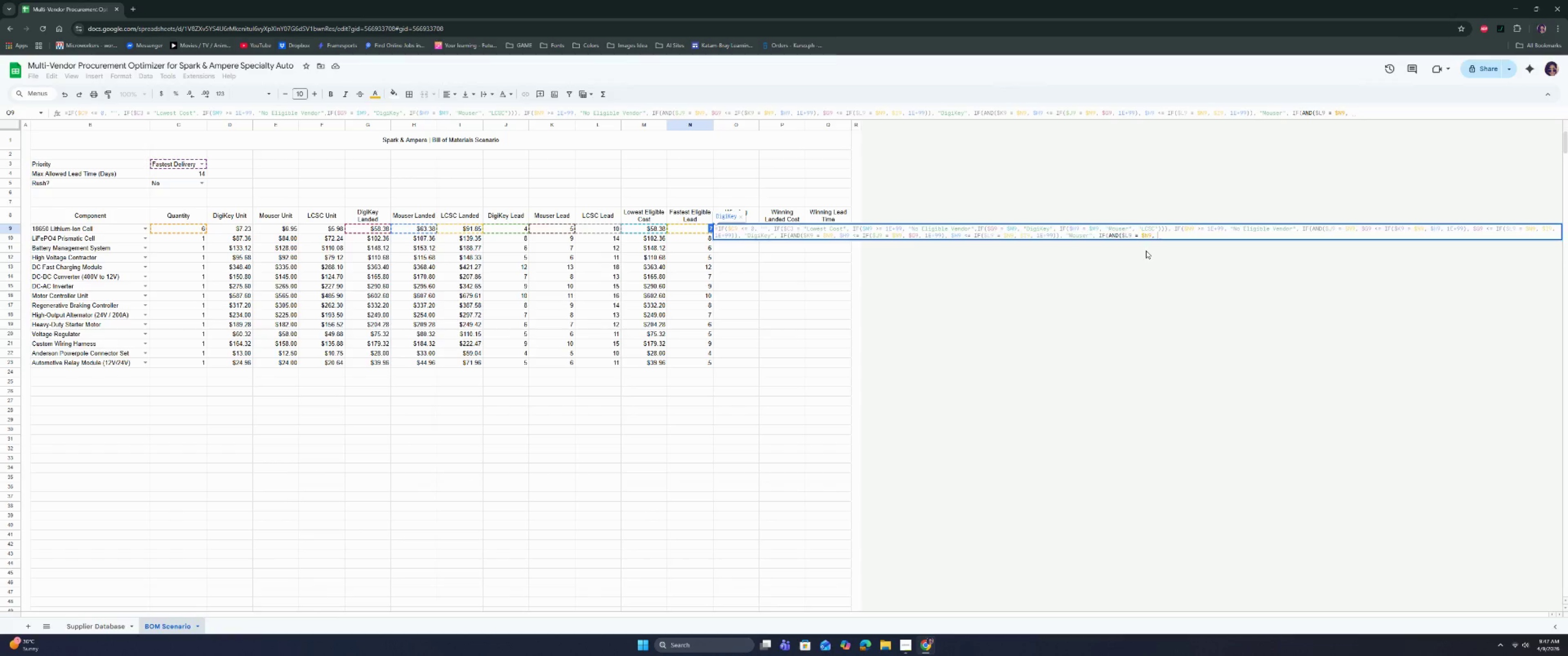 
type($19)
 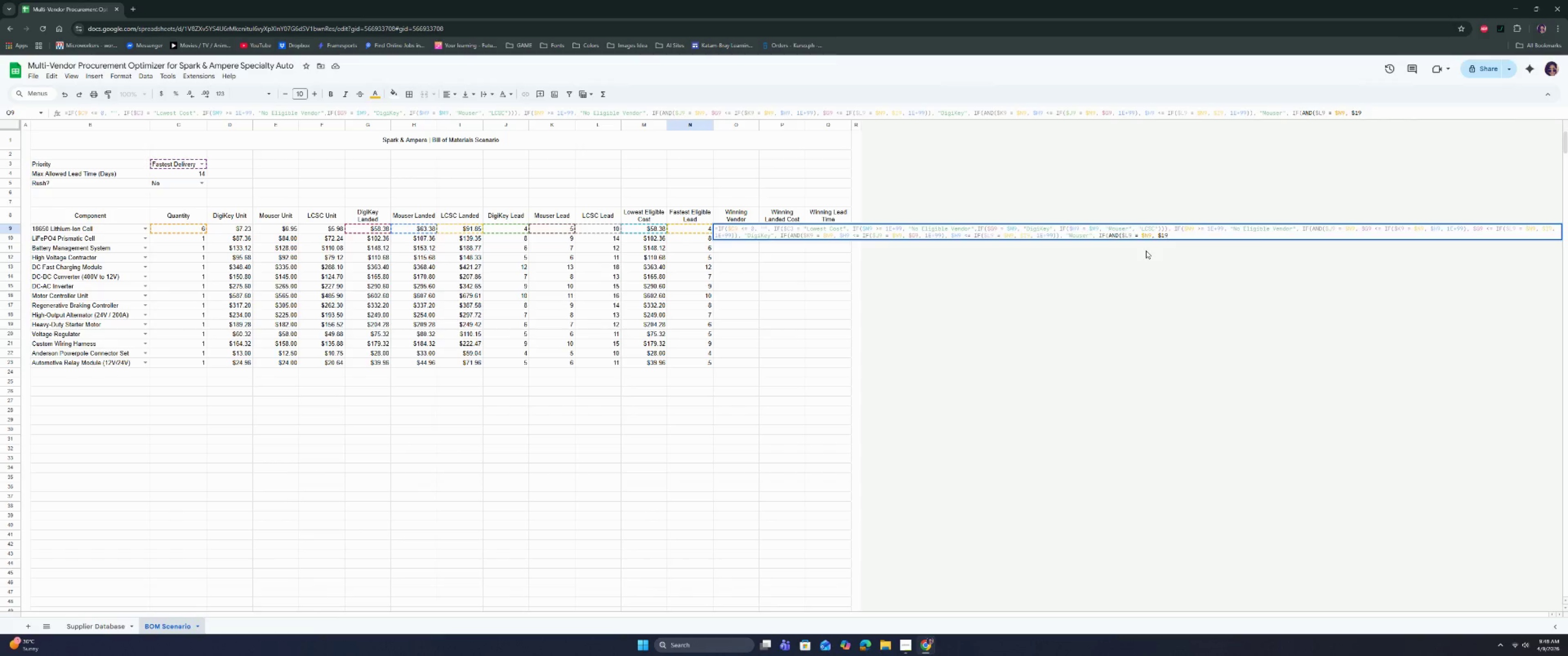 
key(Backspace)
 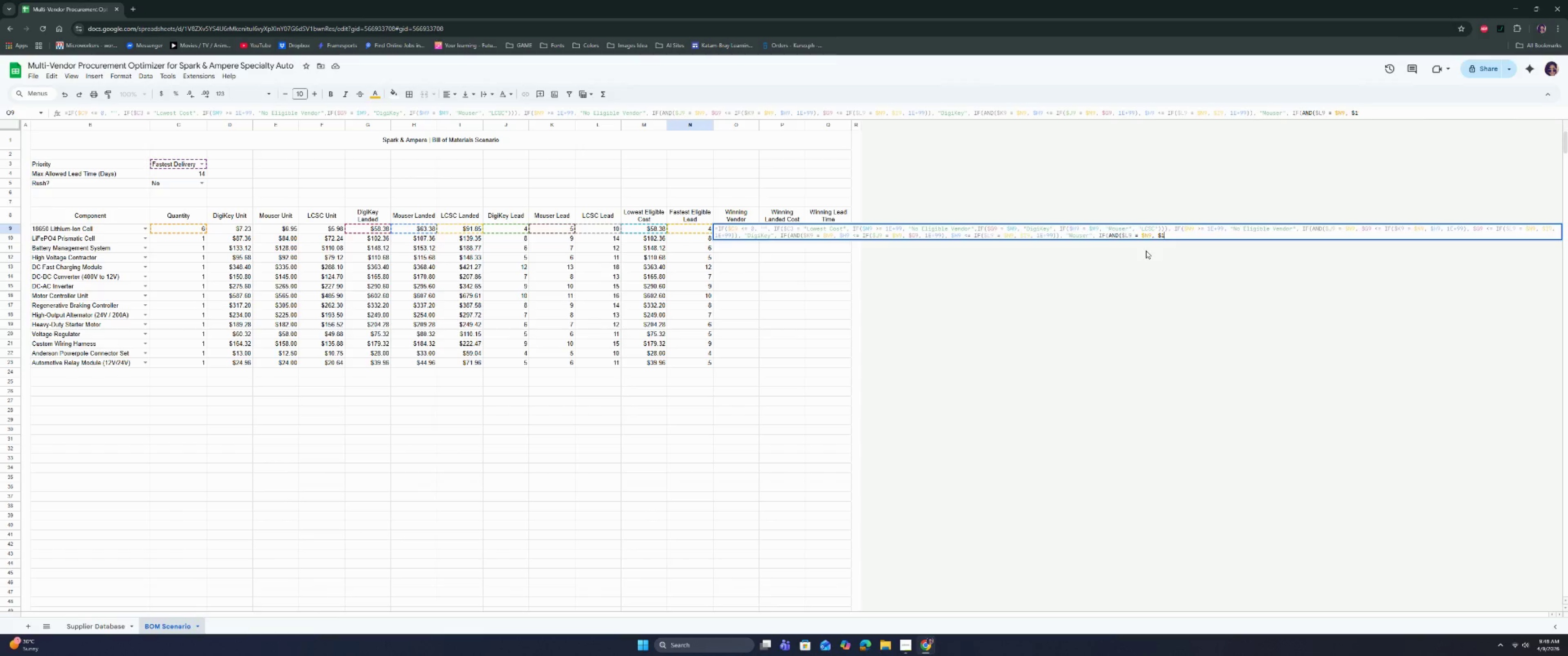 
key(Backspace)
 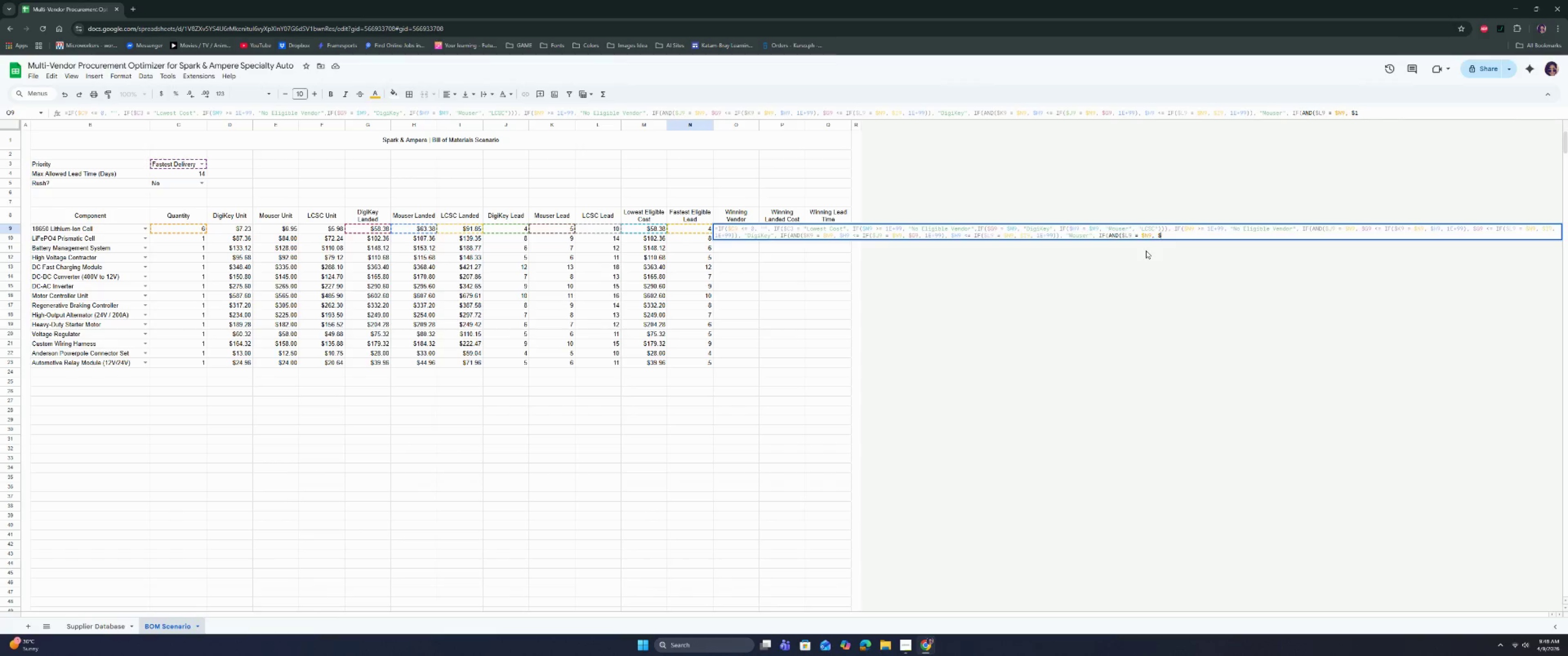 
key(Backspace)
 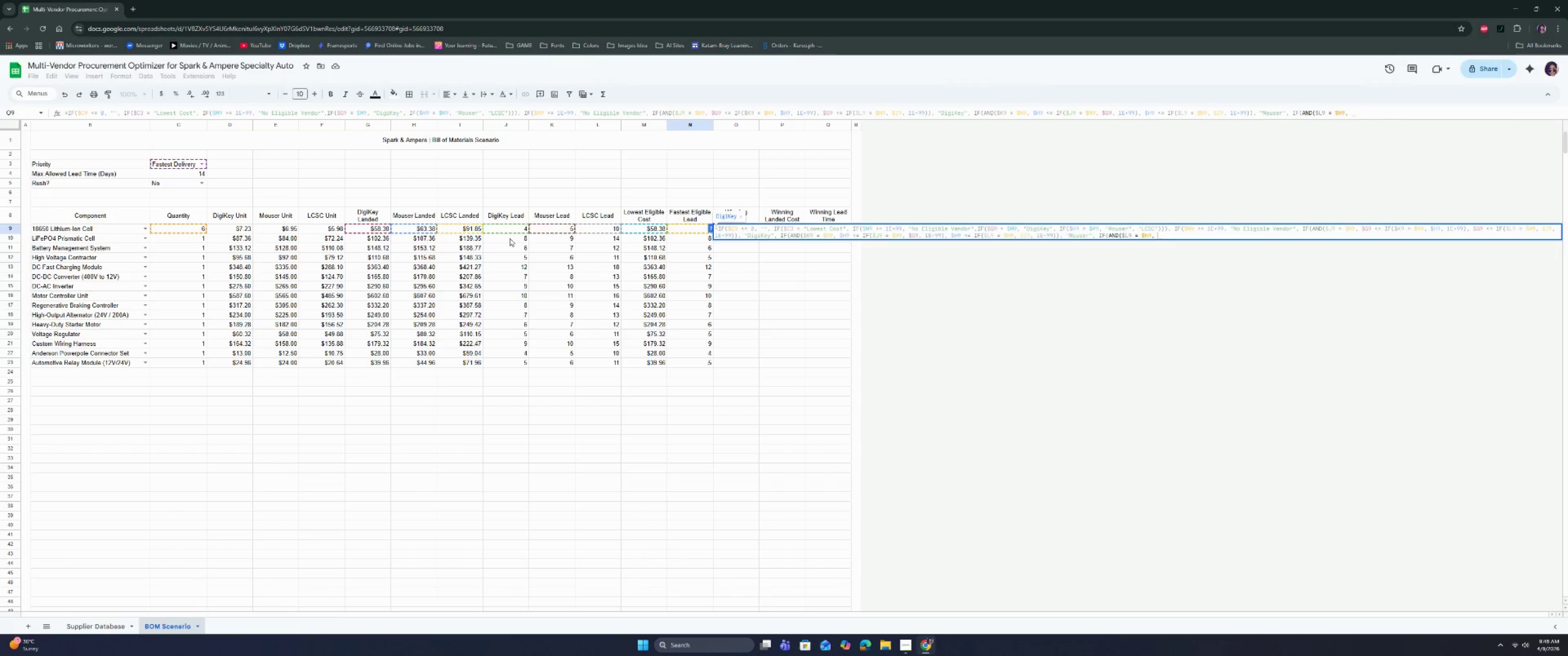 
left_click([468, 230])
 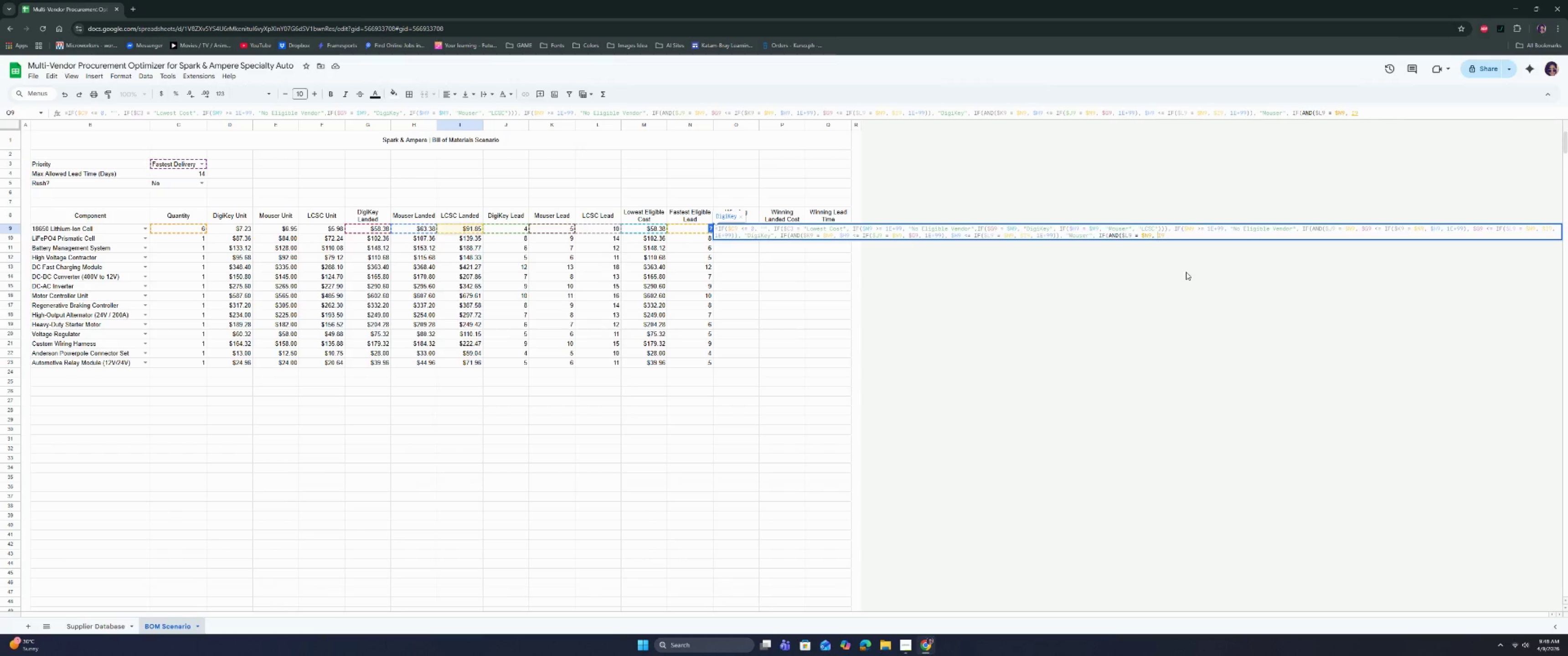 
key(Shift+ShiftRight)
 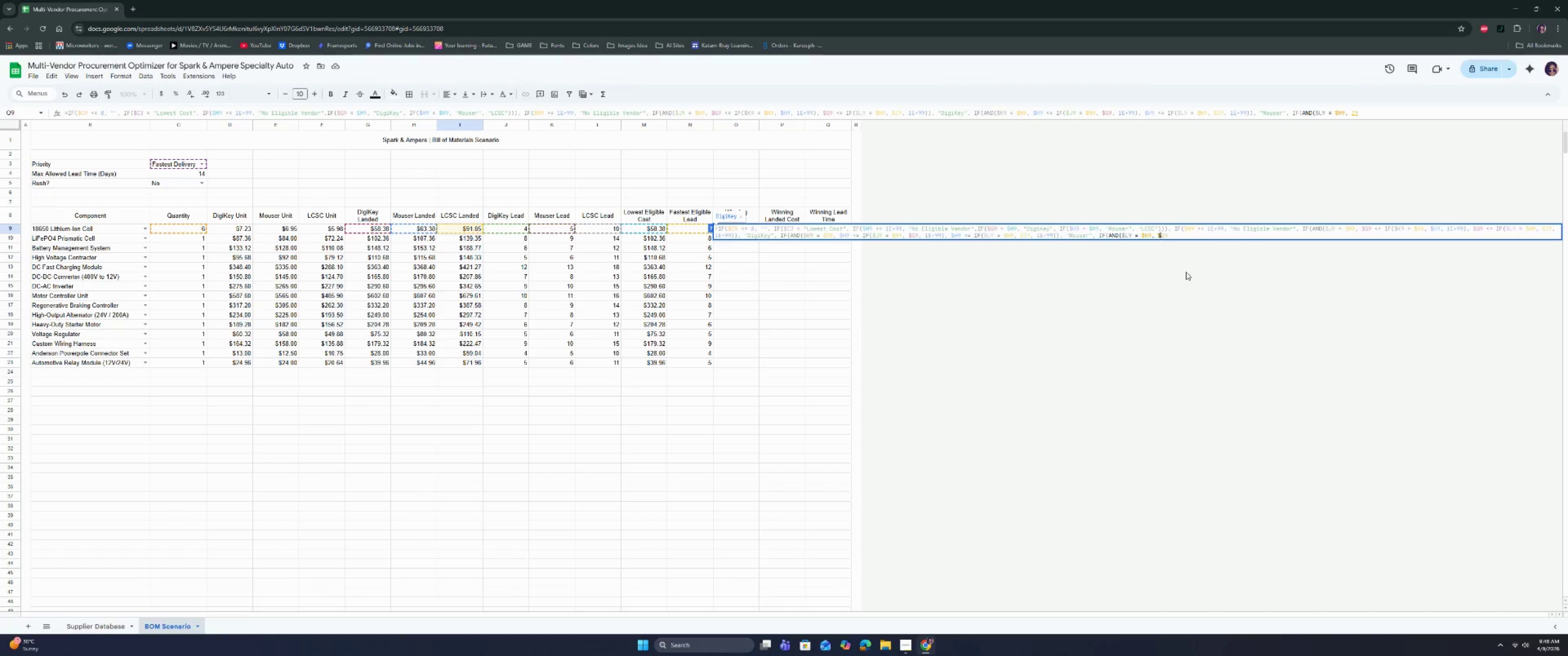 
key(Shift+4)
 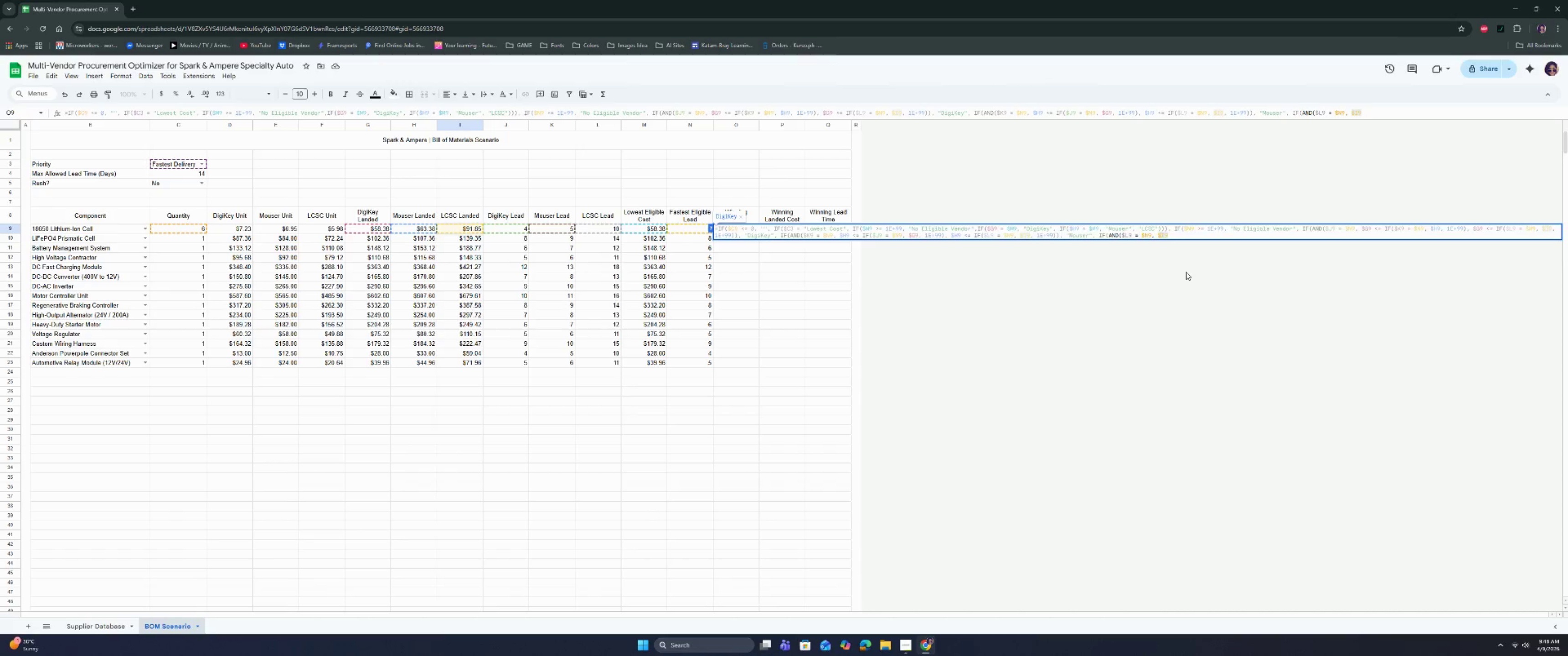 
key(ArrowRight)
 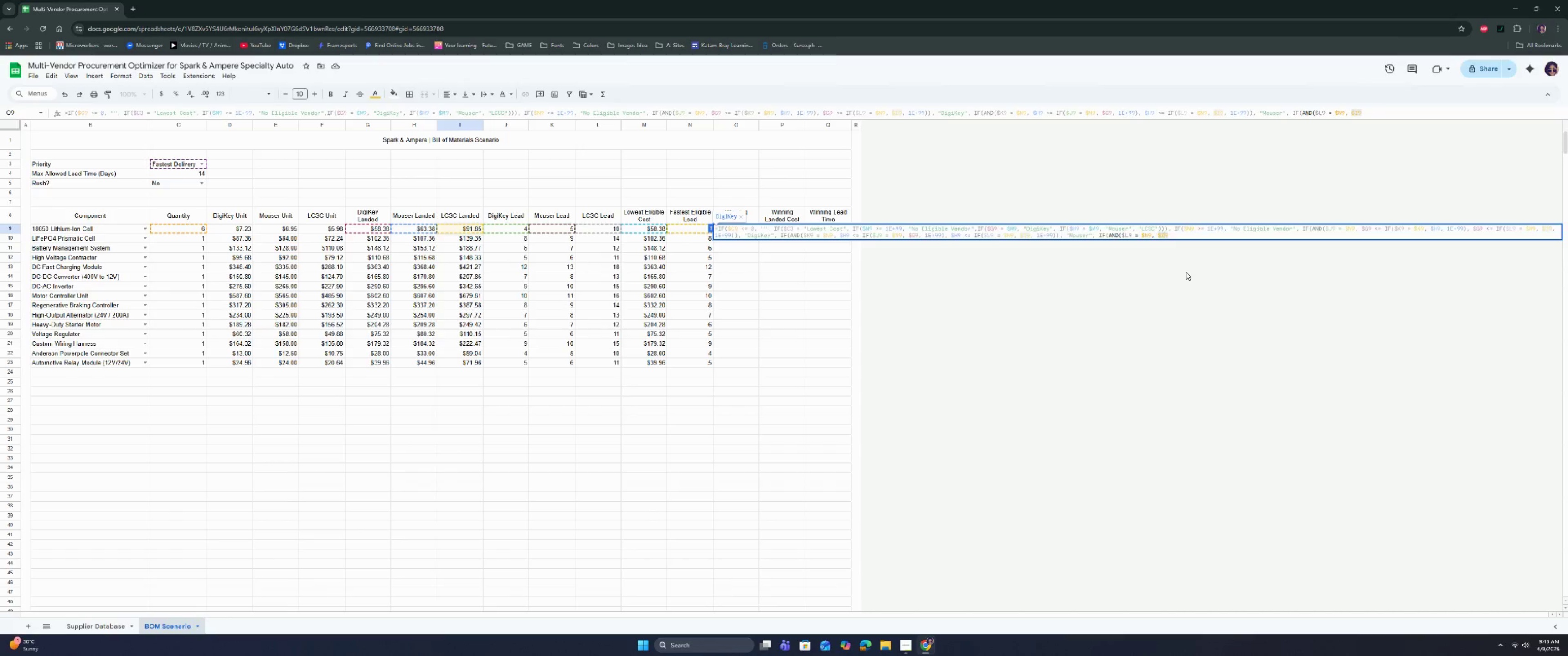 
key(ArrowRight)
 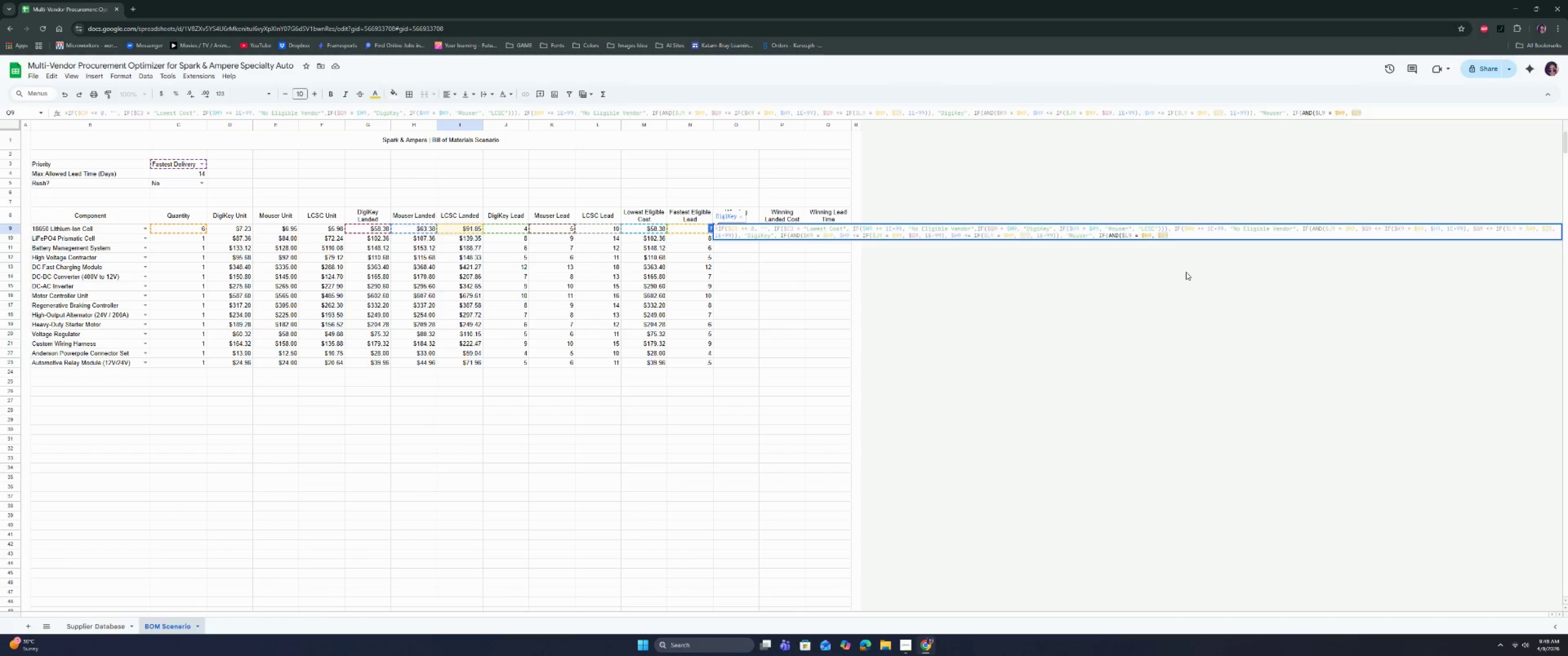 
wait(48.48)
 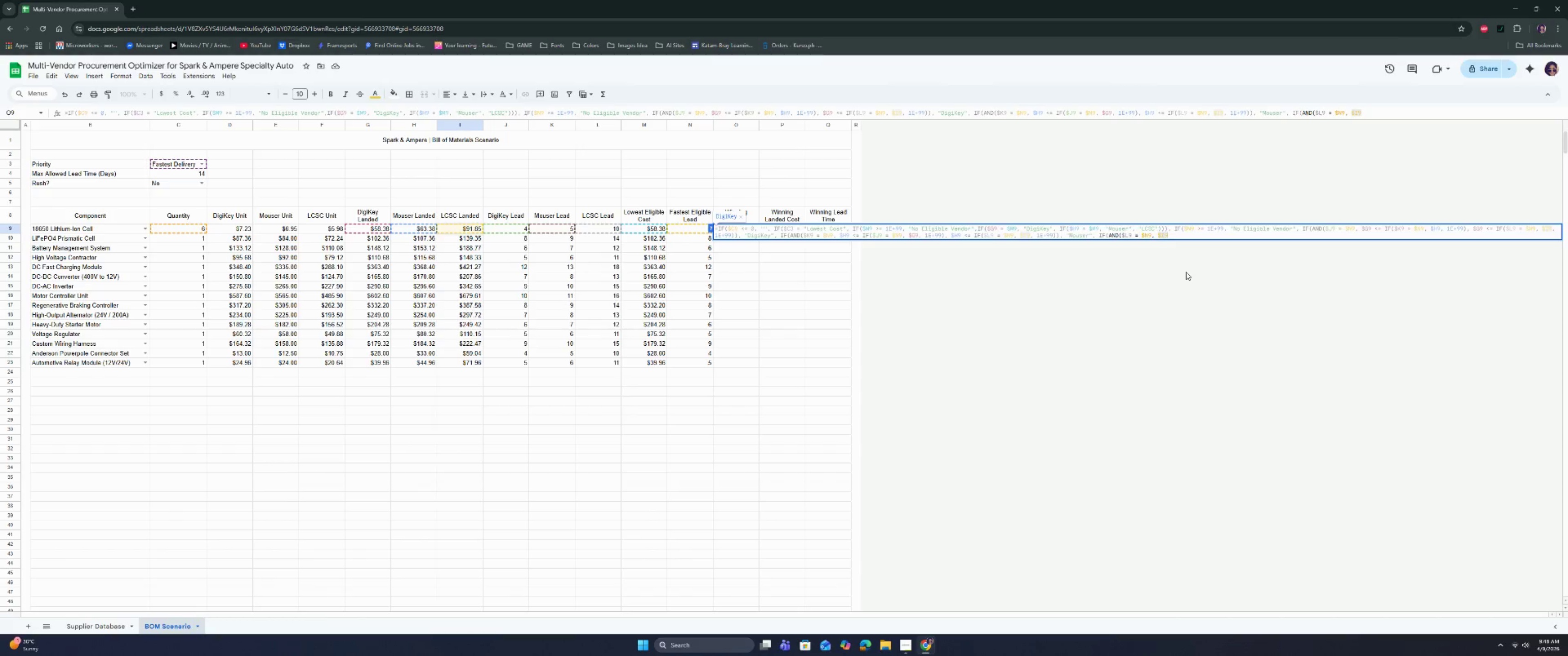 
key(Space)
 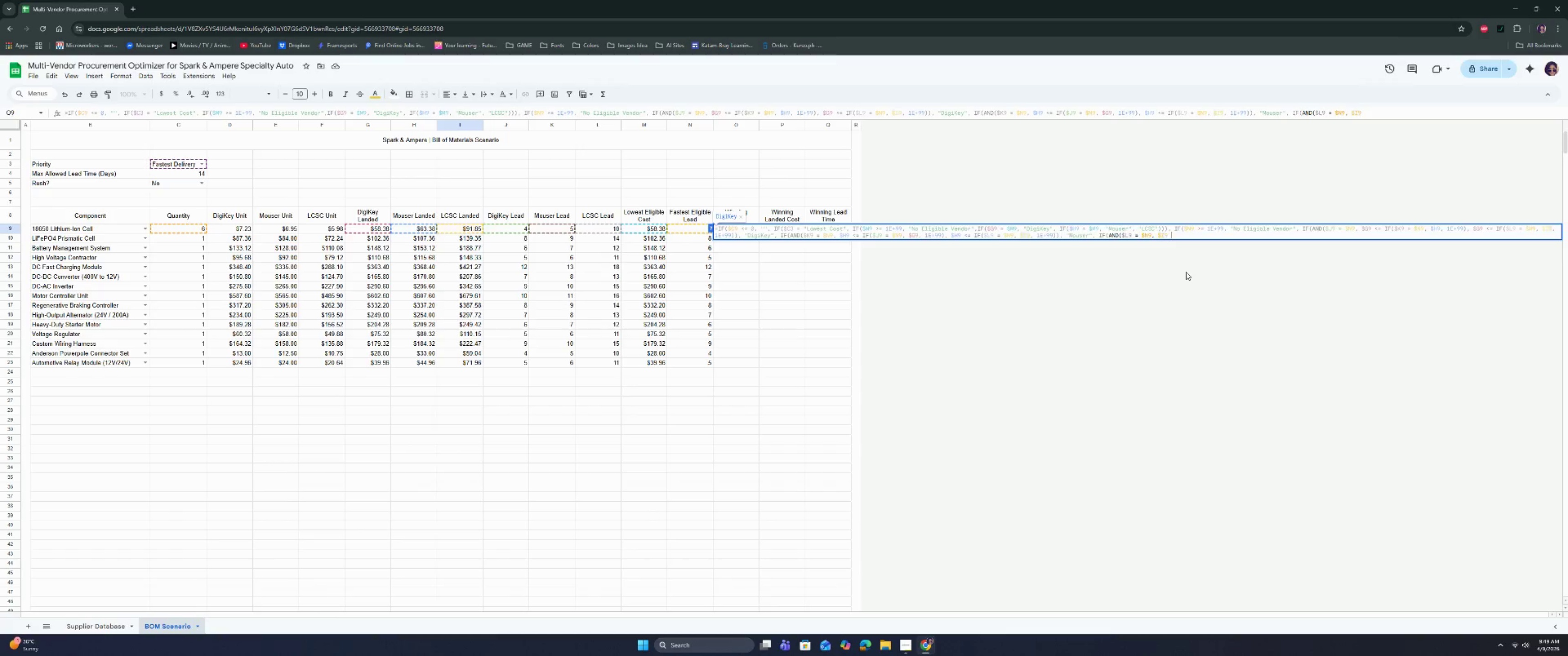 
key(Shift+Comma)
 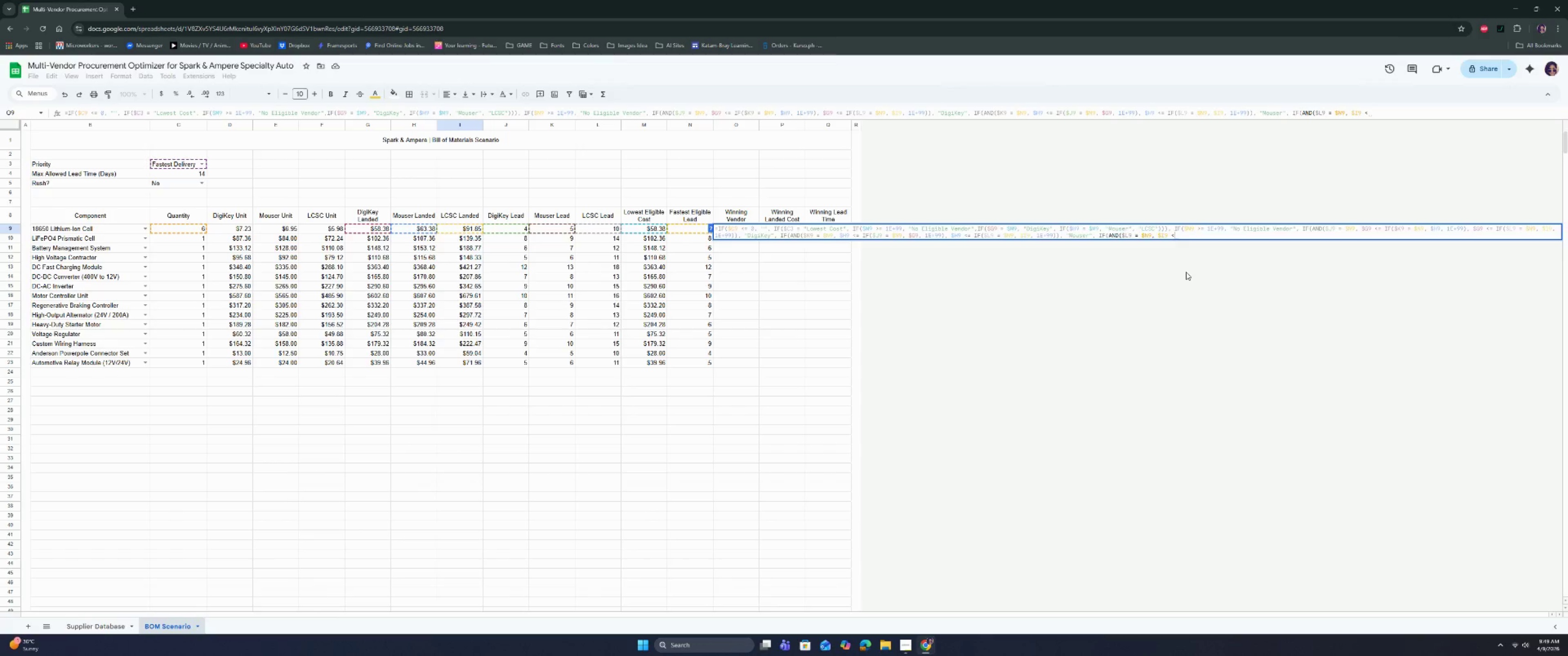 
key(Equal)
 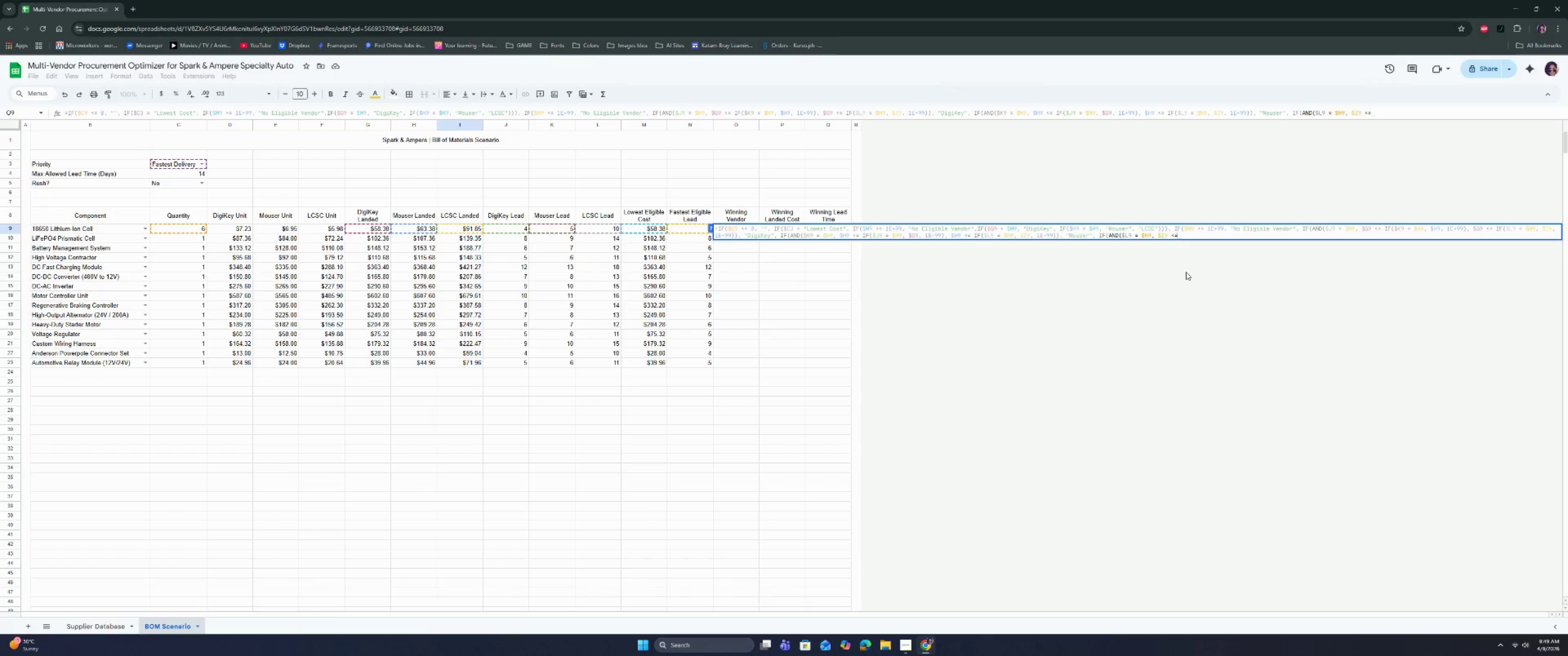 
key(Space)
 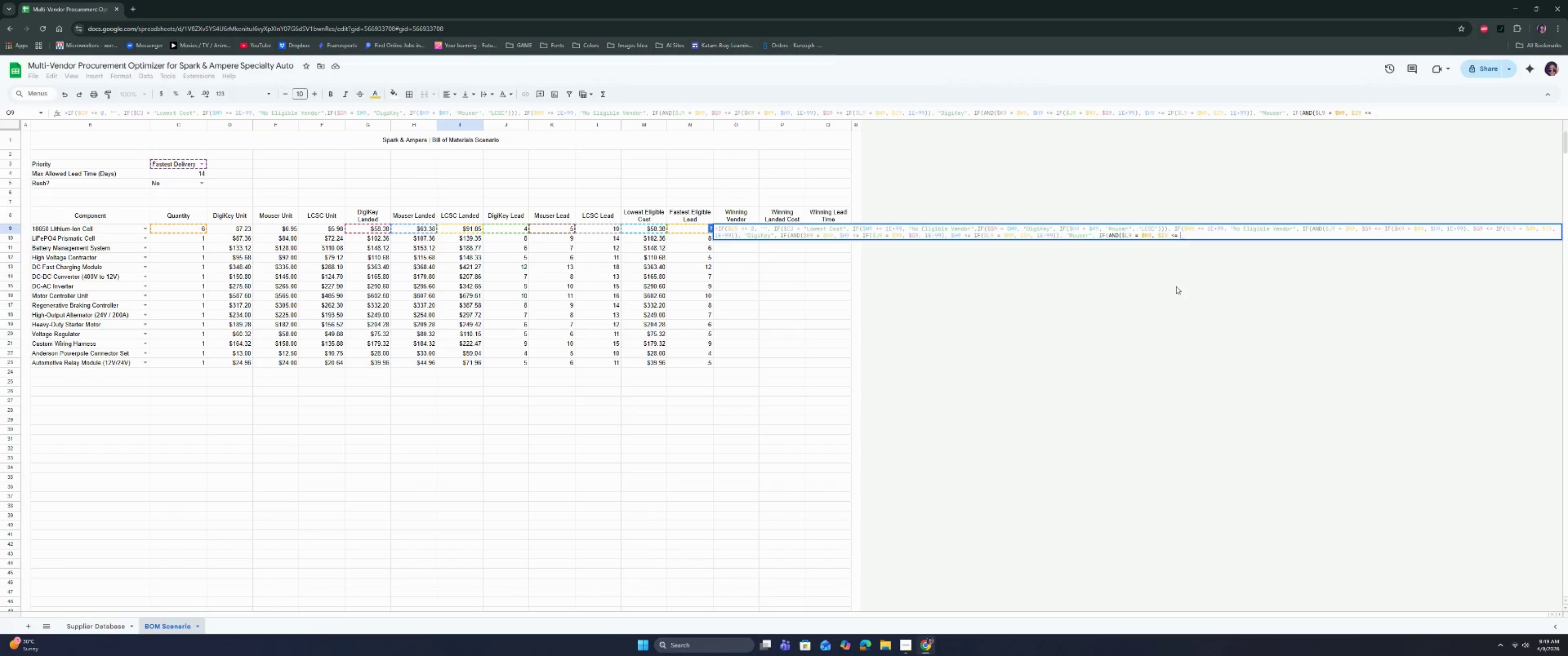 
type(IF)
 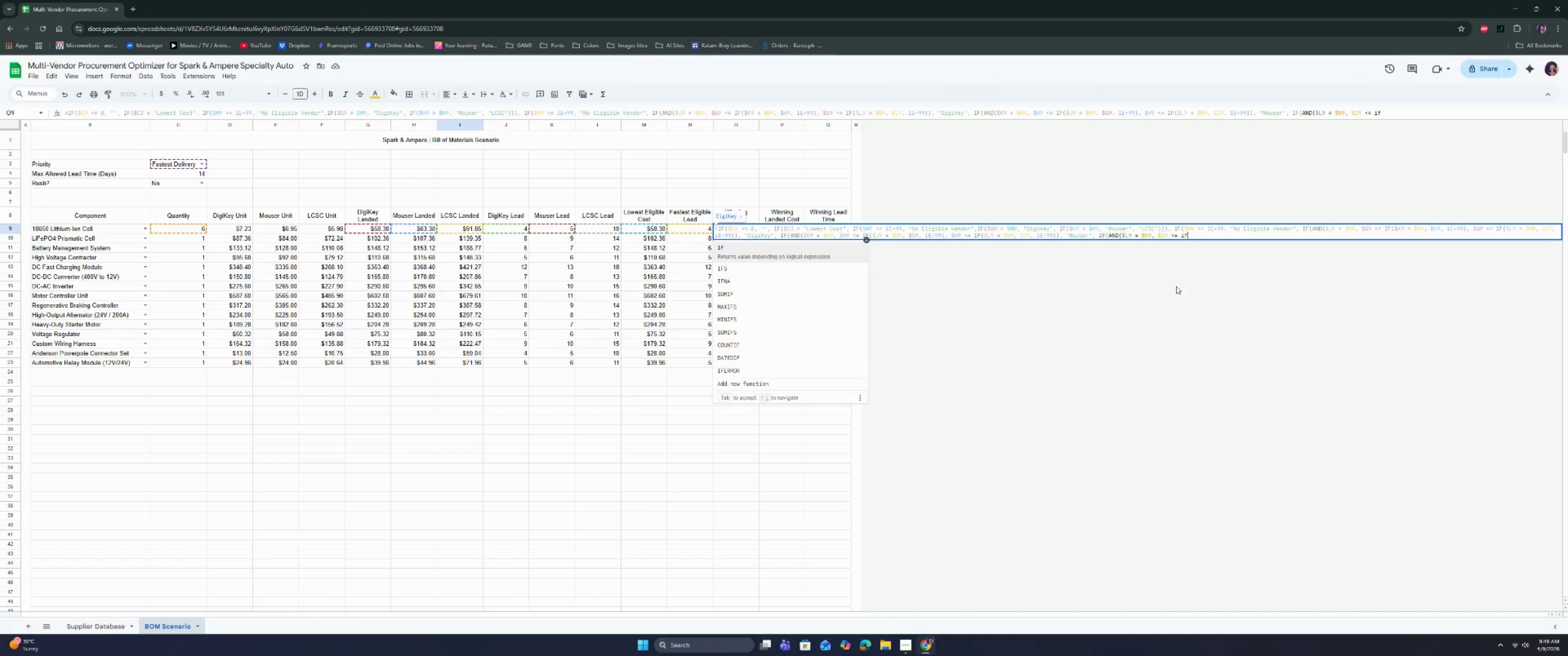 
key(Enter)
 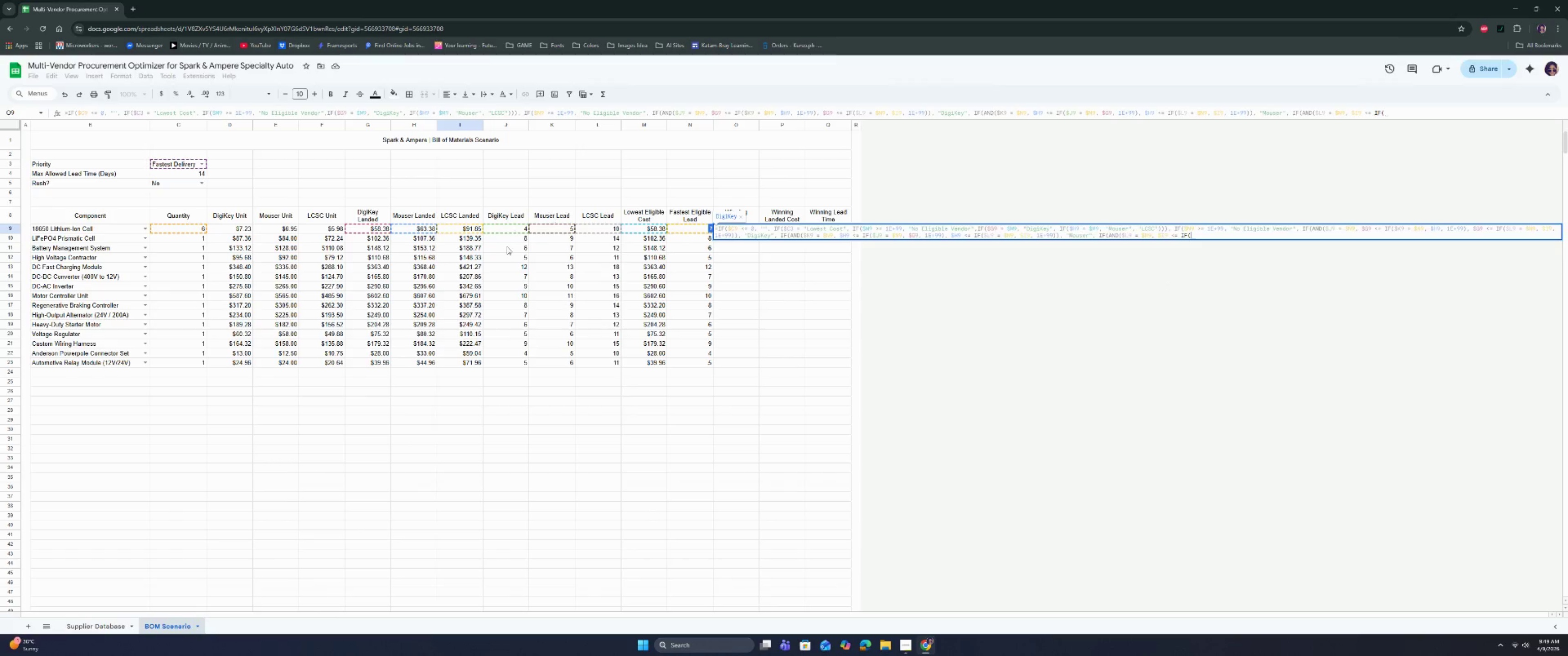 
left_click([516, 229])
 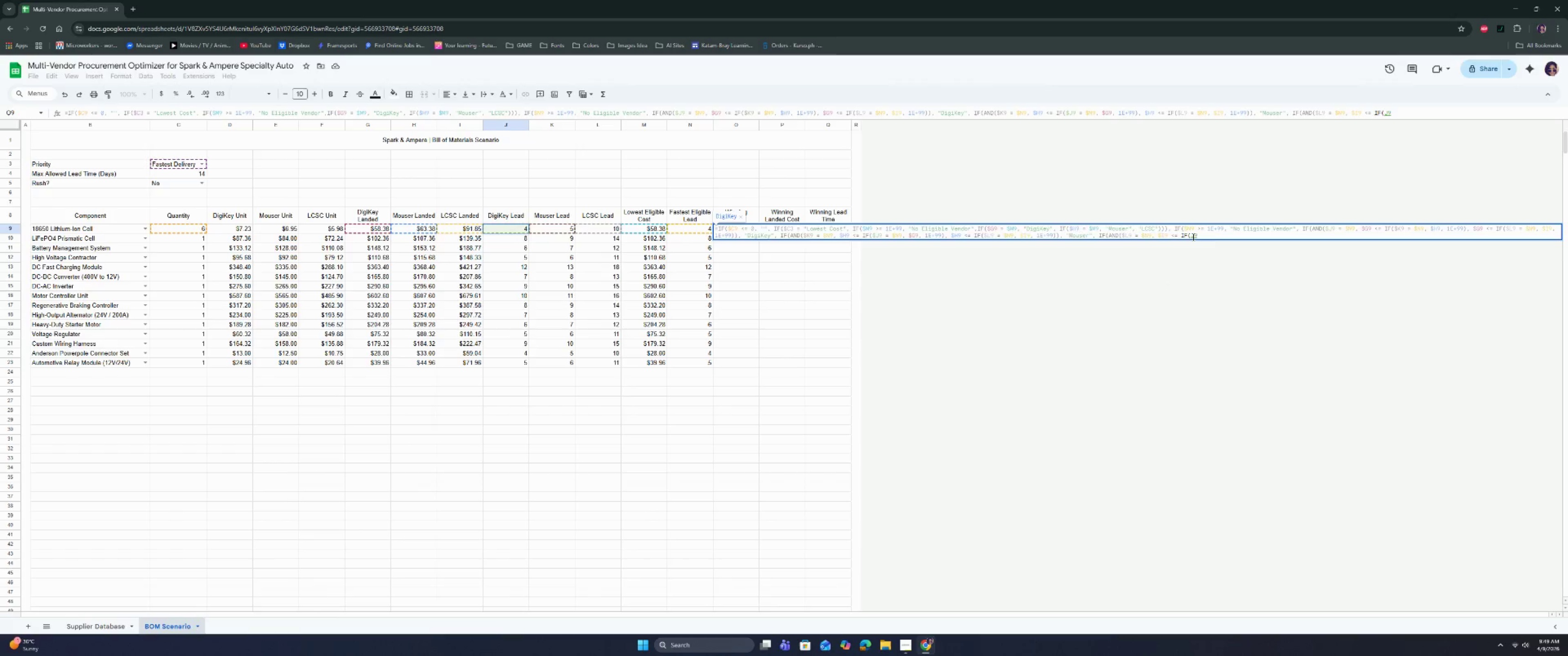 
left_click([1191, 236])
 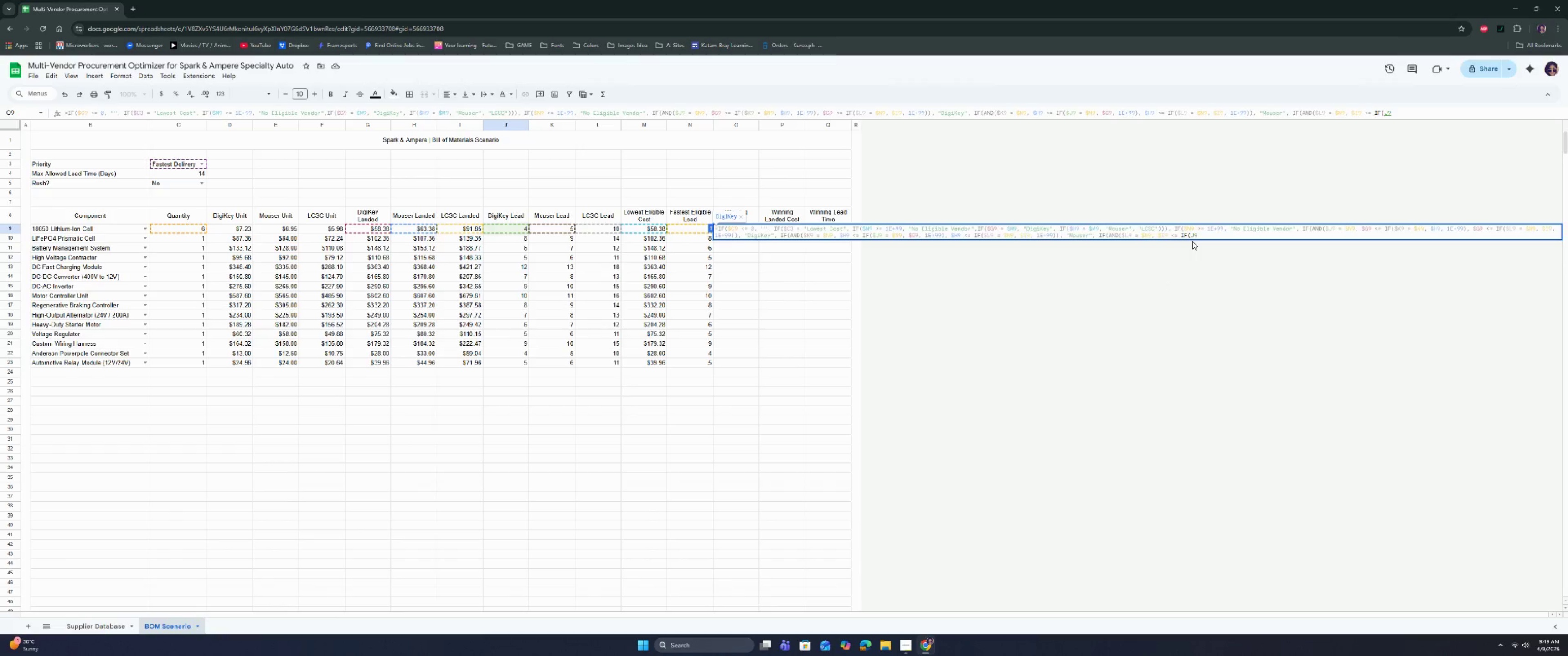 
key(Shift+ShiftRight)
 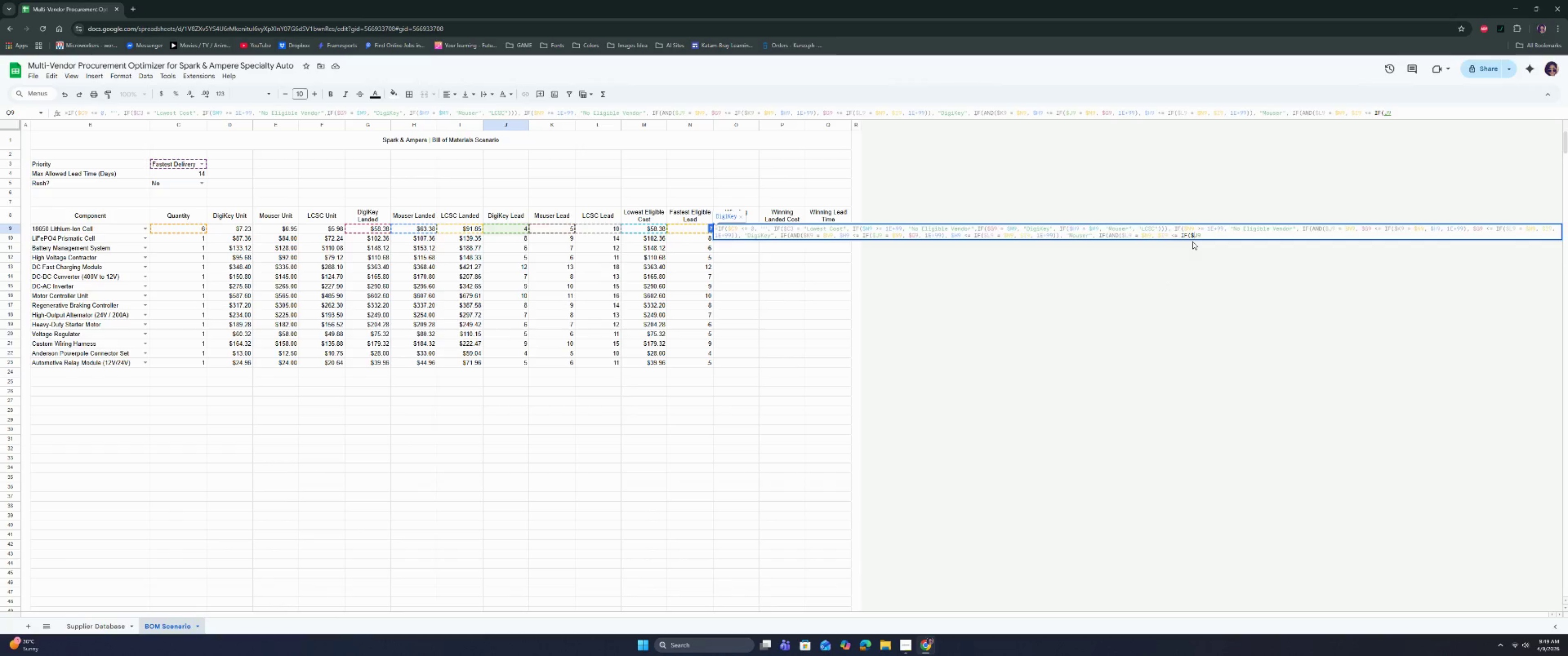 
key(Shift+4)
 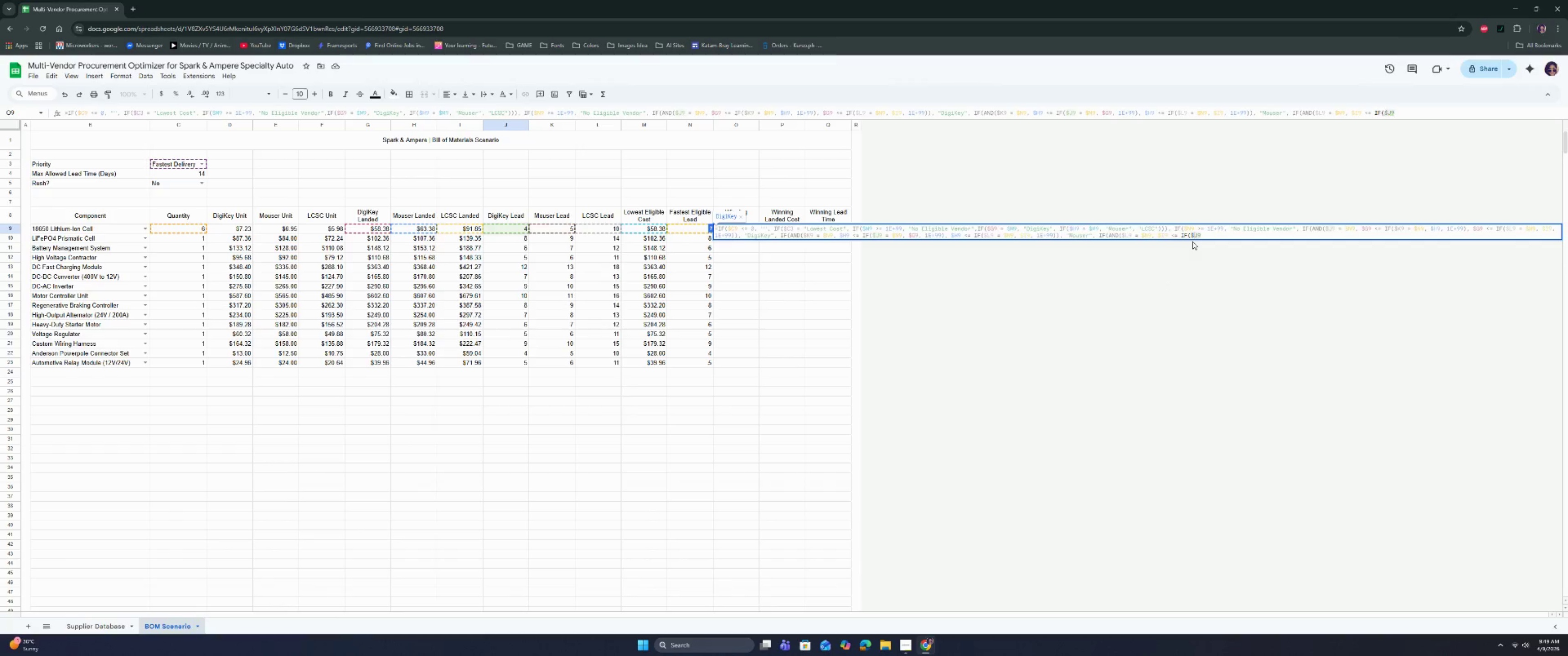 
key(ArrowRight)
 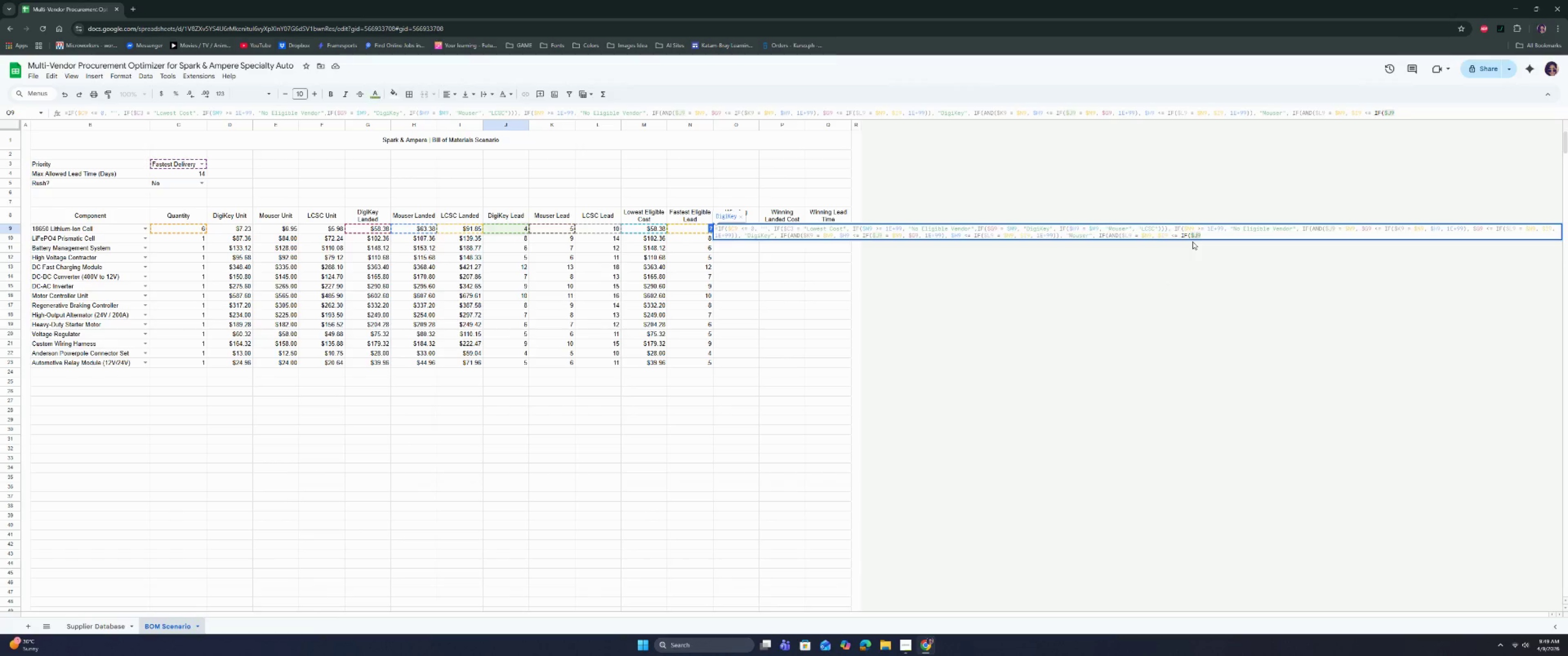 
key(ArrowRight)
 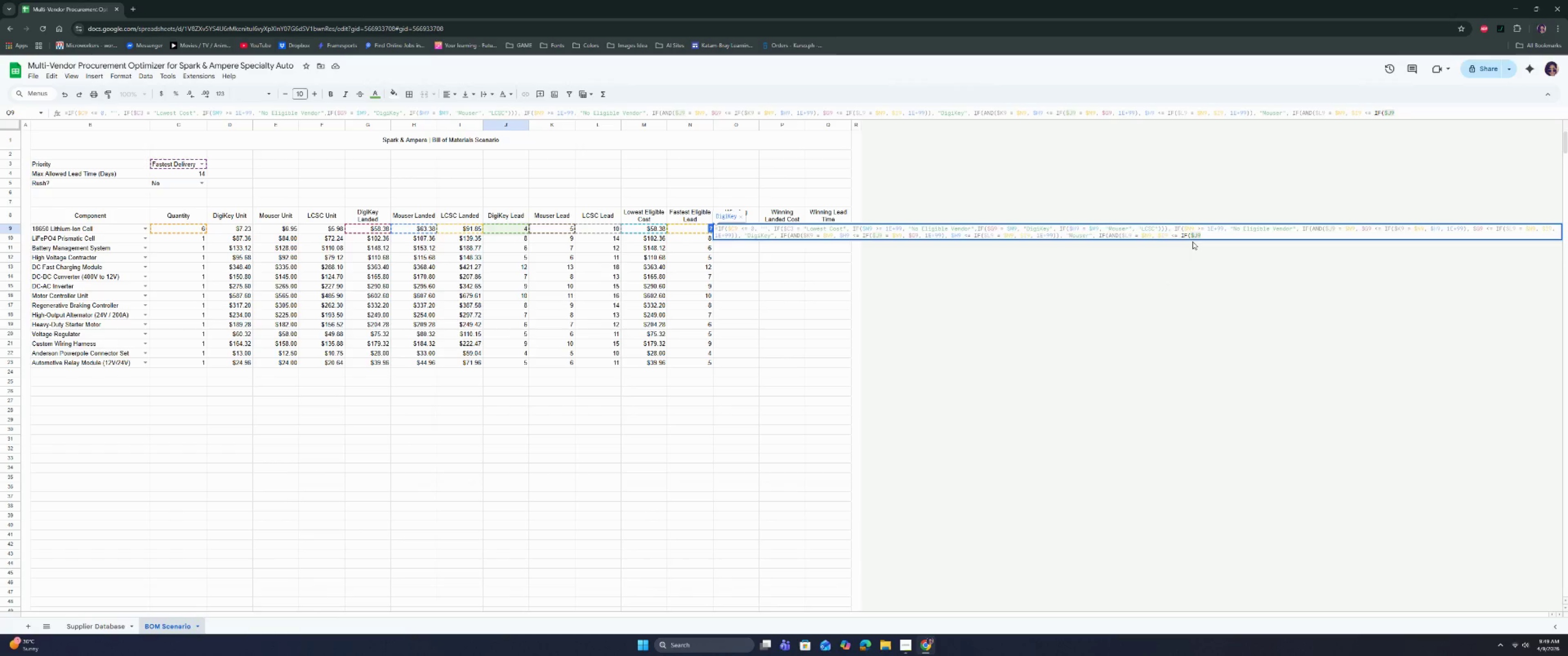 
key(Space)
 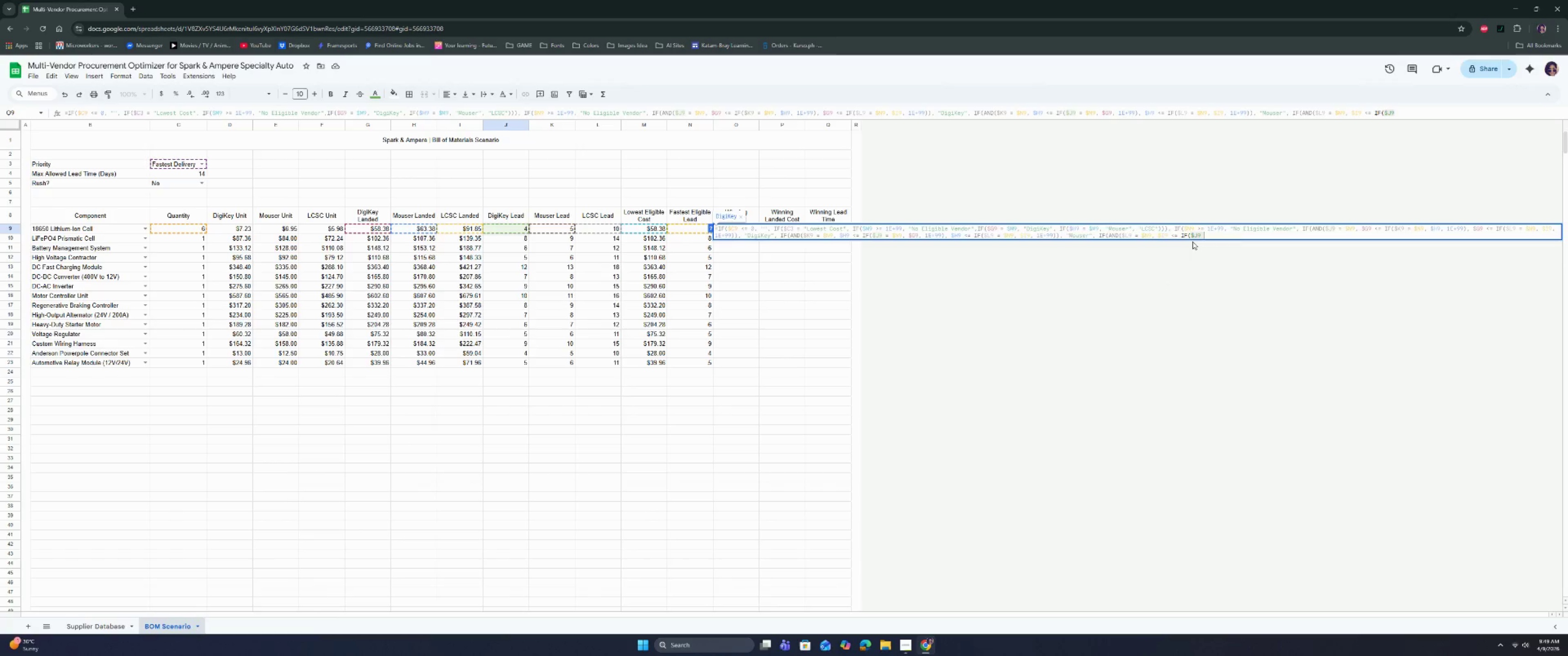 
key(Equal)
 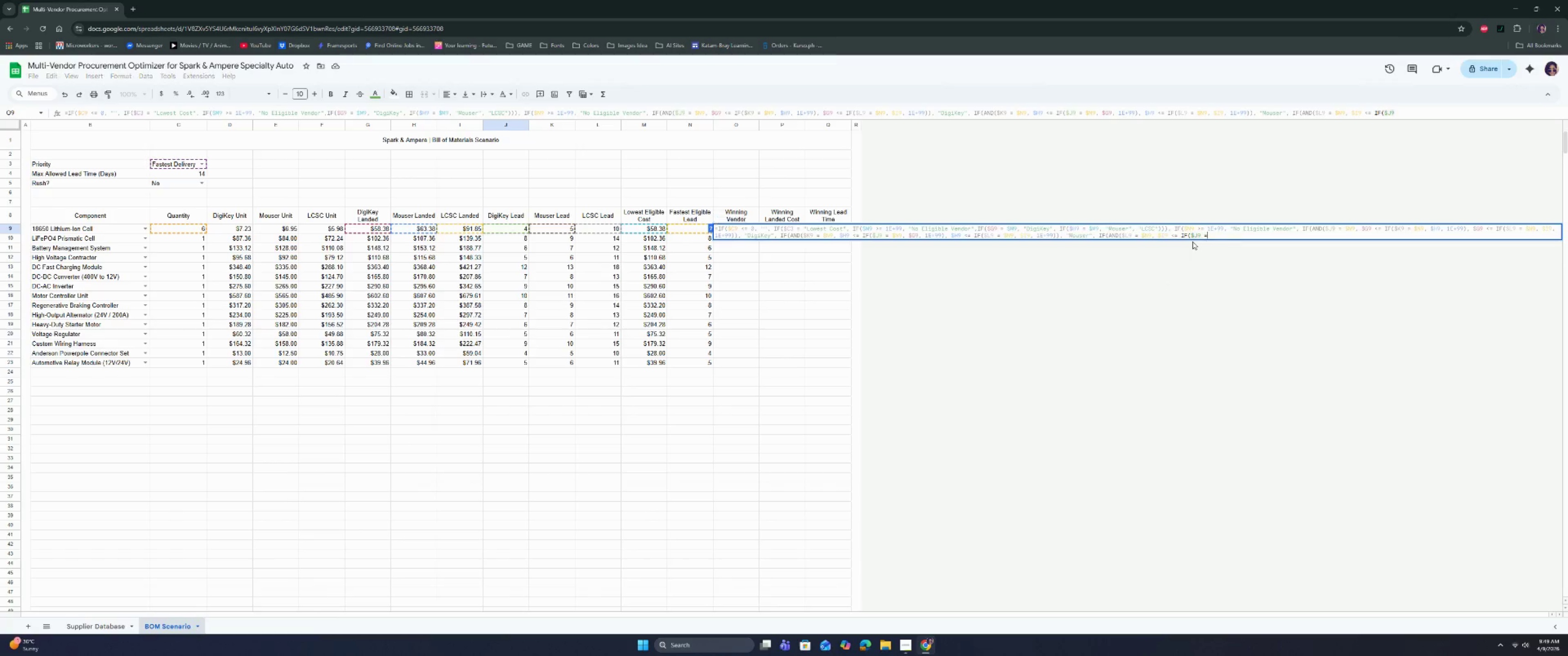 
key(Space)
 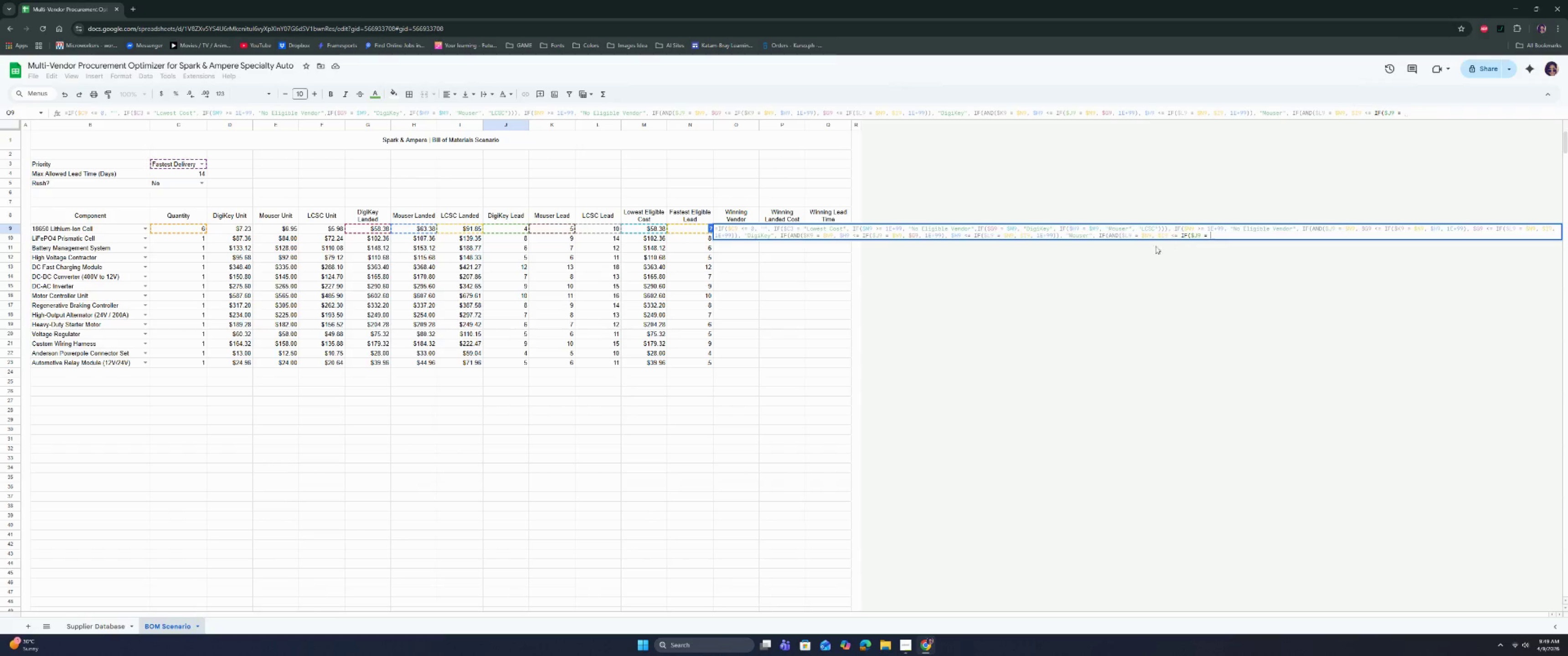 
left_click([659, 229])
 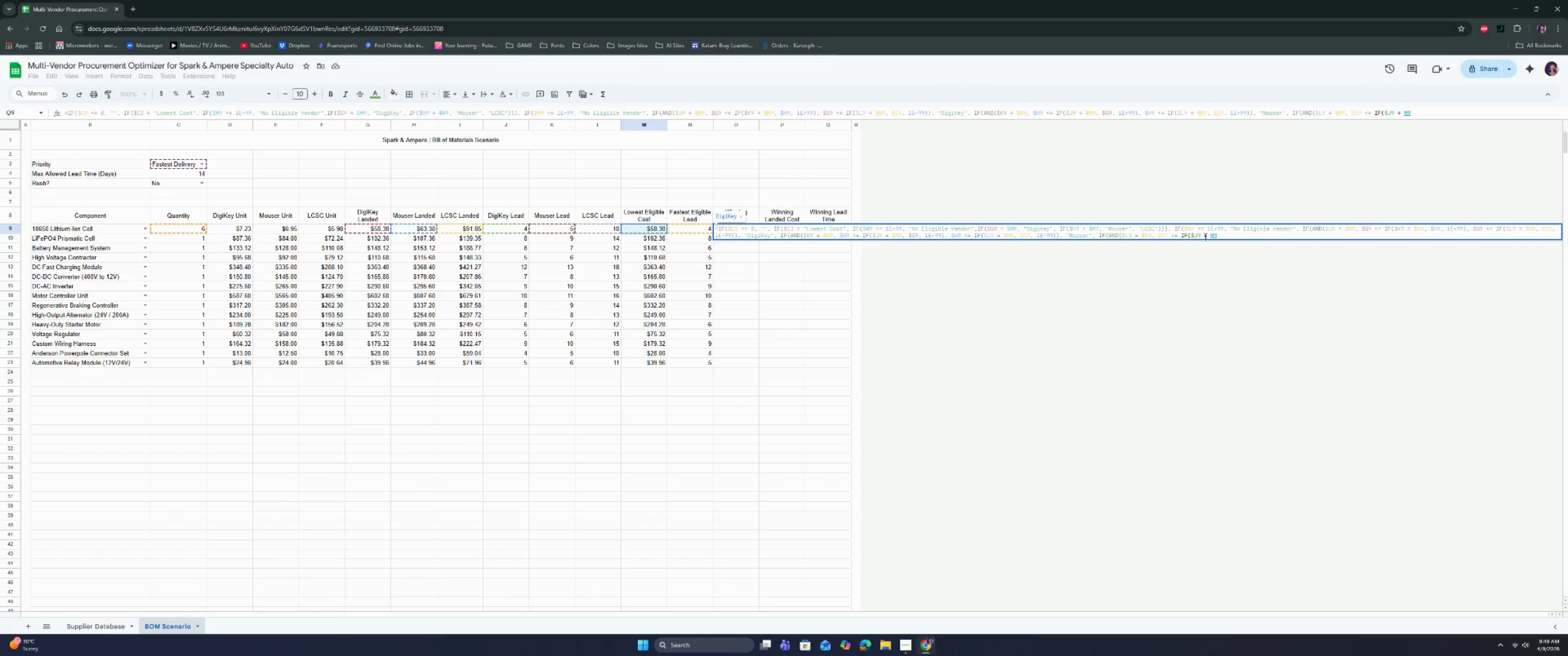 
left_click([1210, 236])
 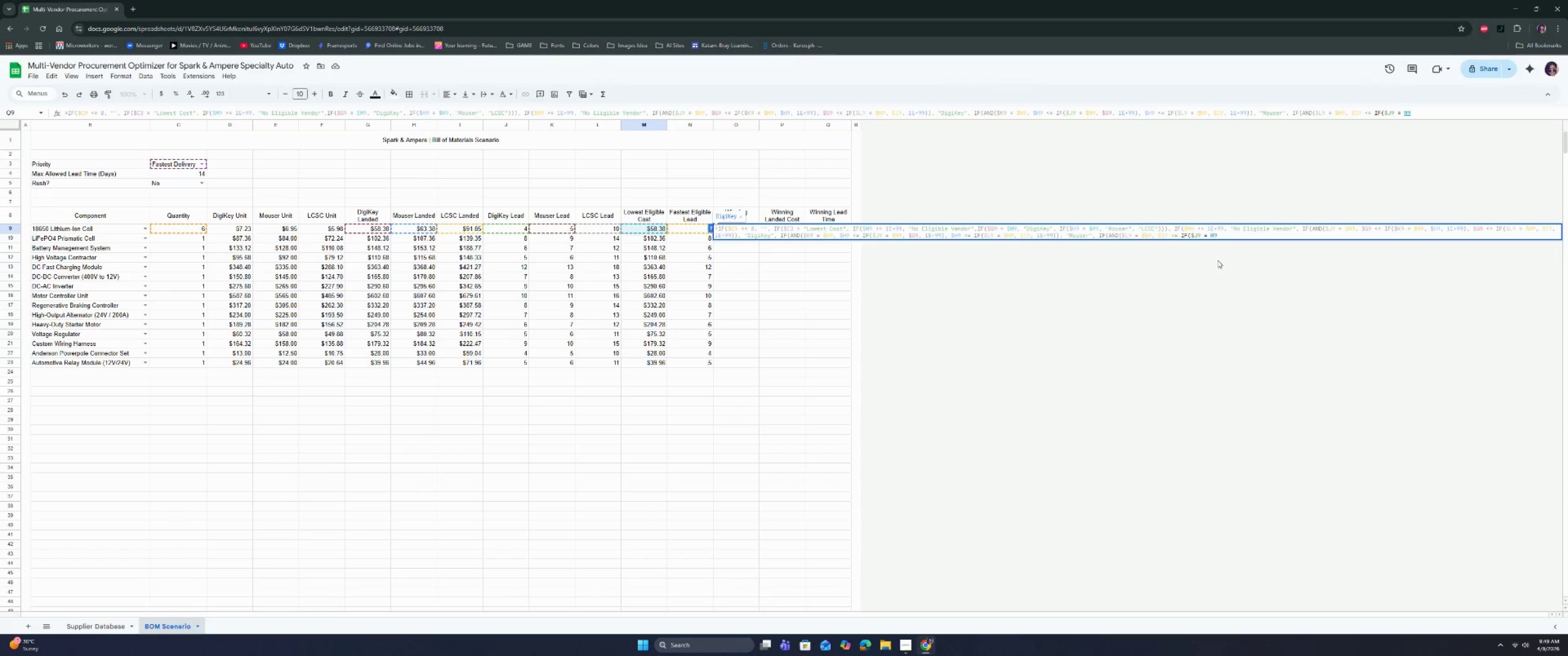 
key(Shift+ShiftRight)
 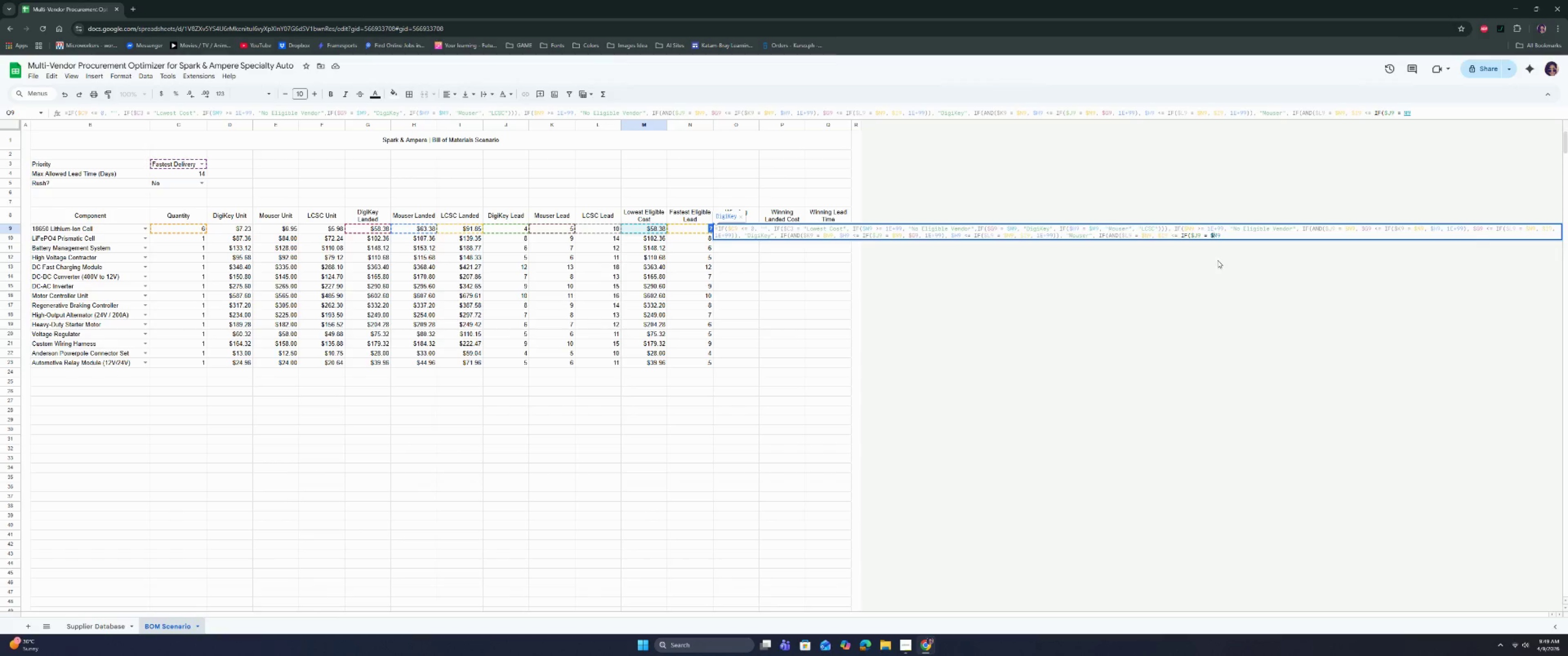 
key(Shift+4)
 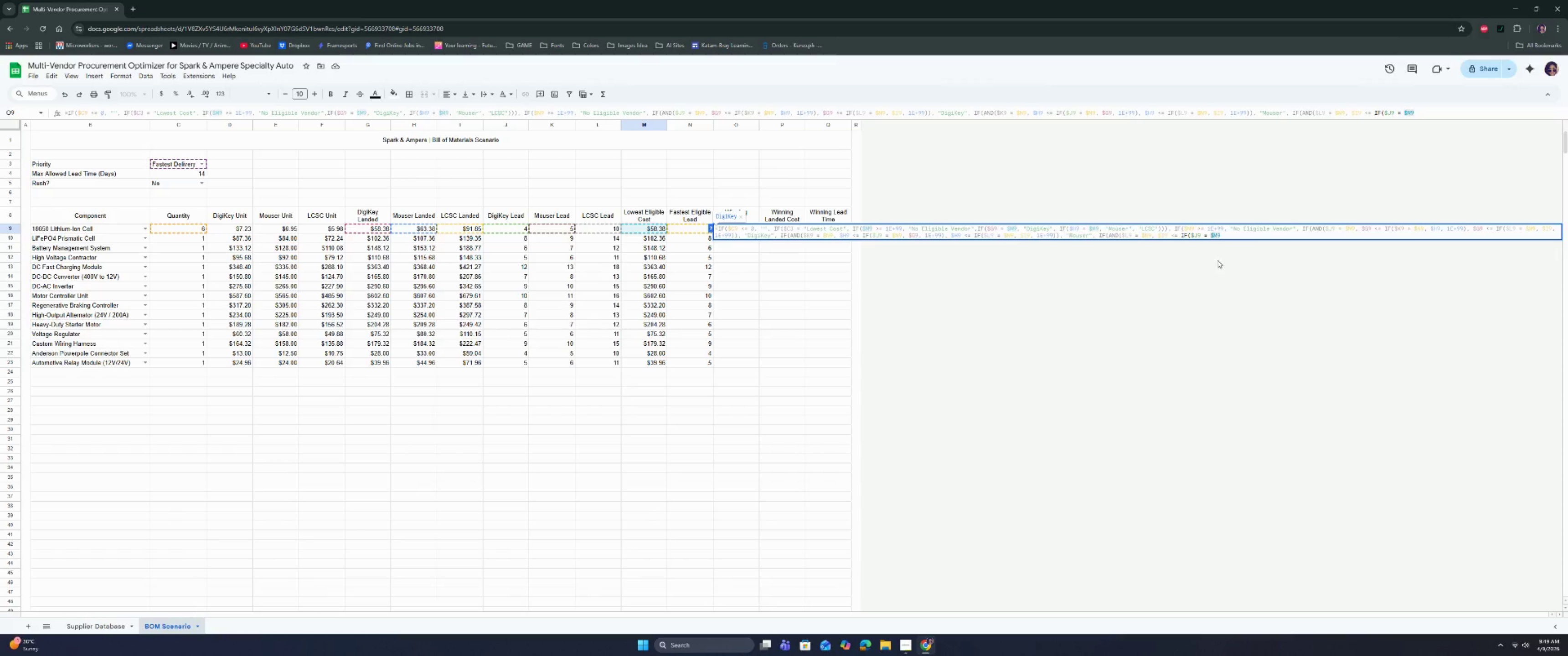 
key(ArrowRight)
 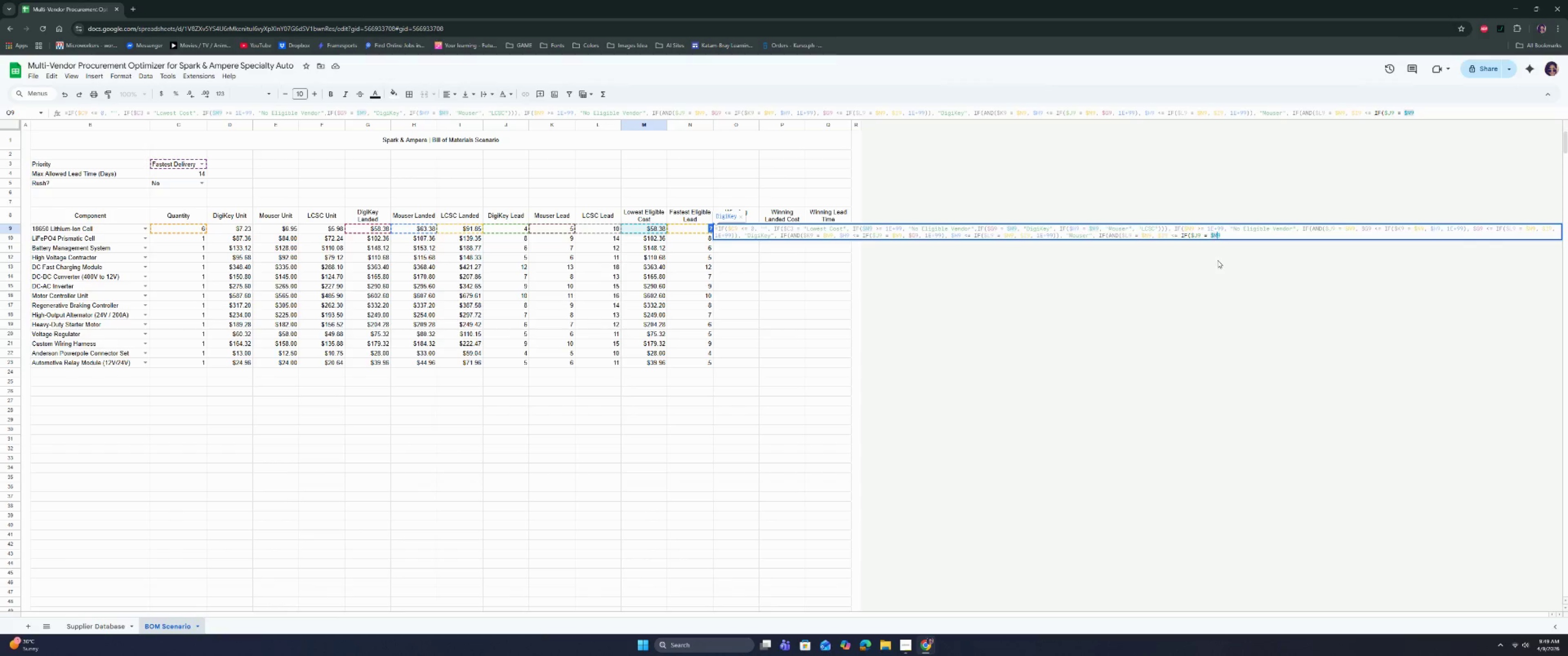 
key(ArrowRight)
 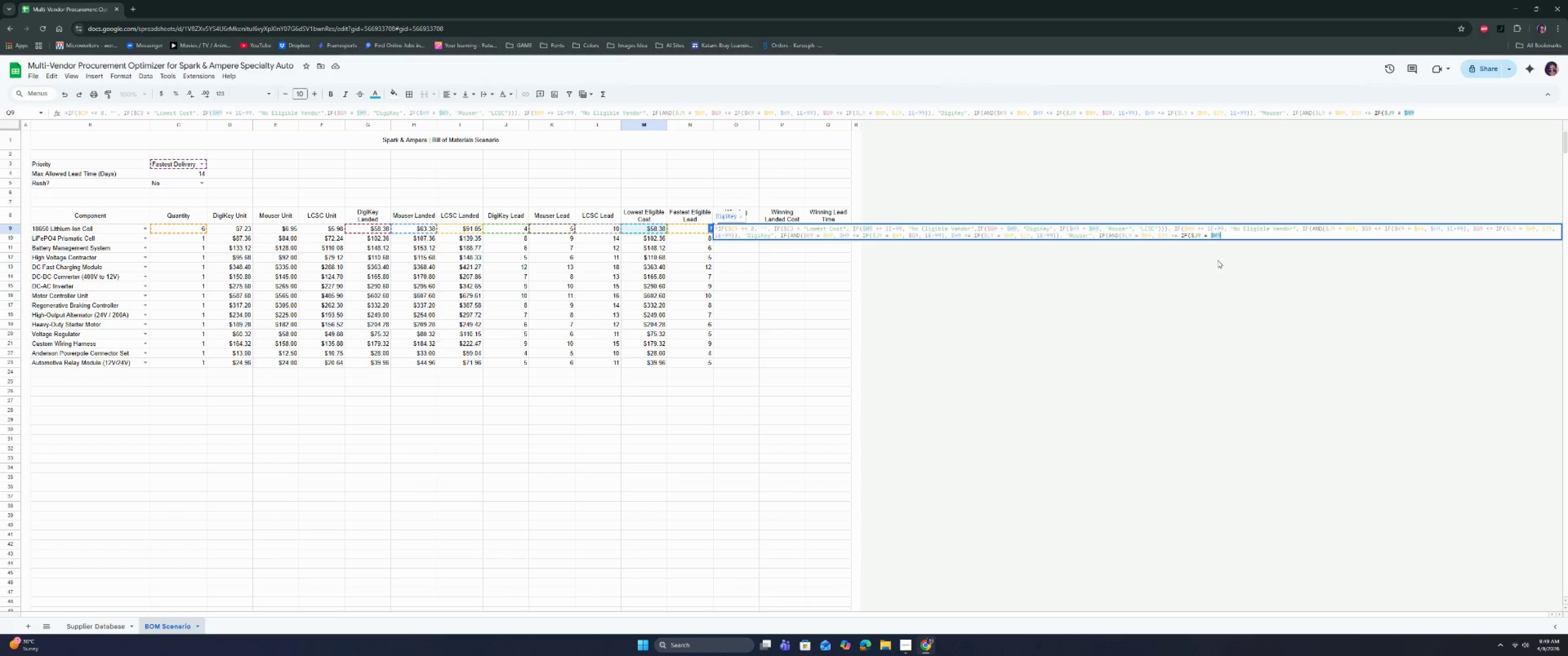 
key(Comma)
 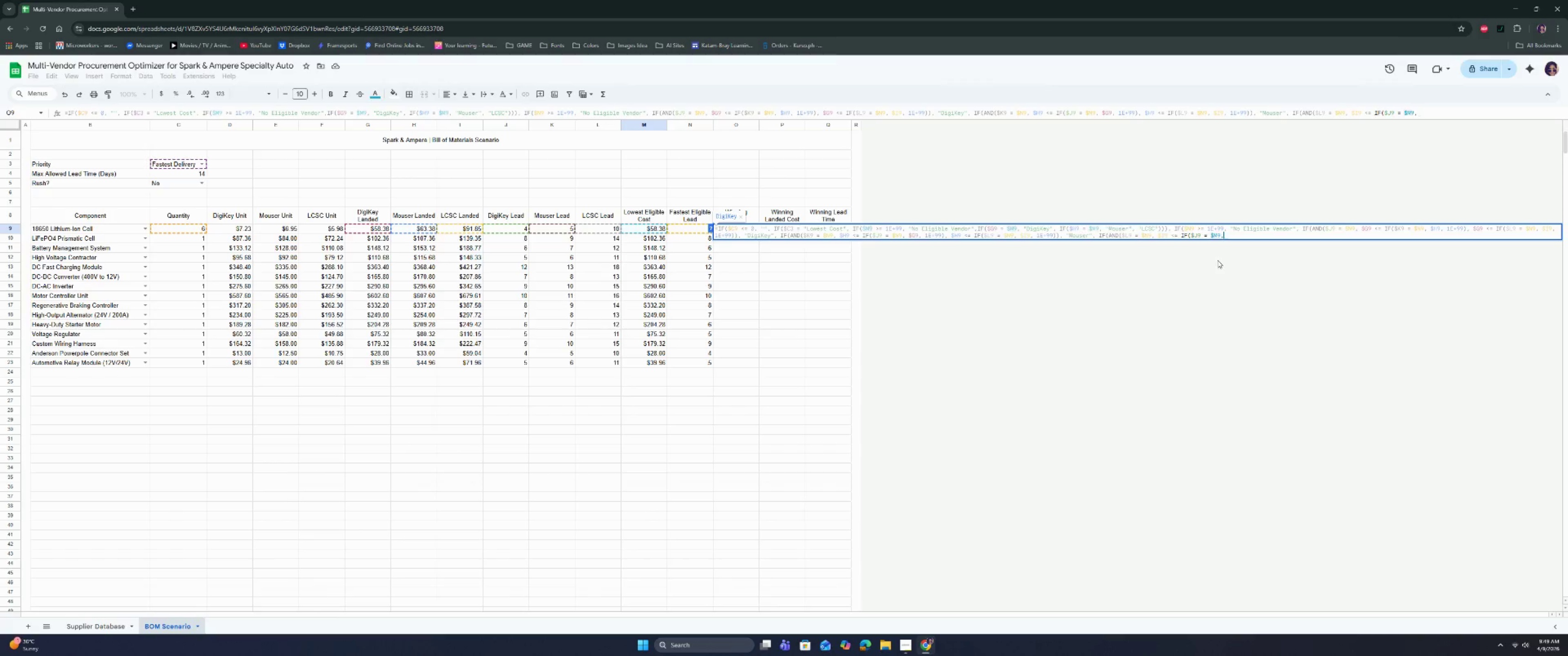 
key(Space)
 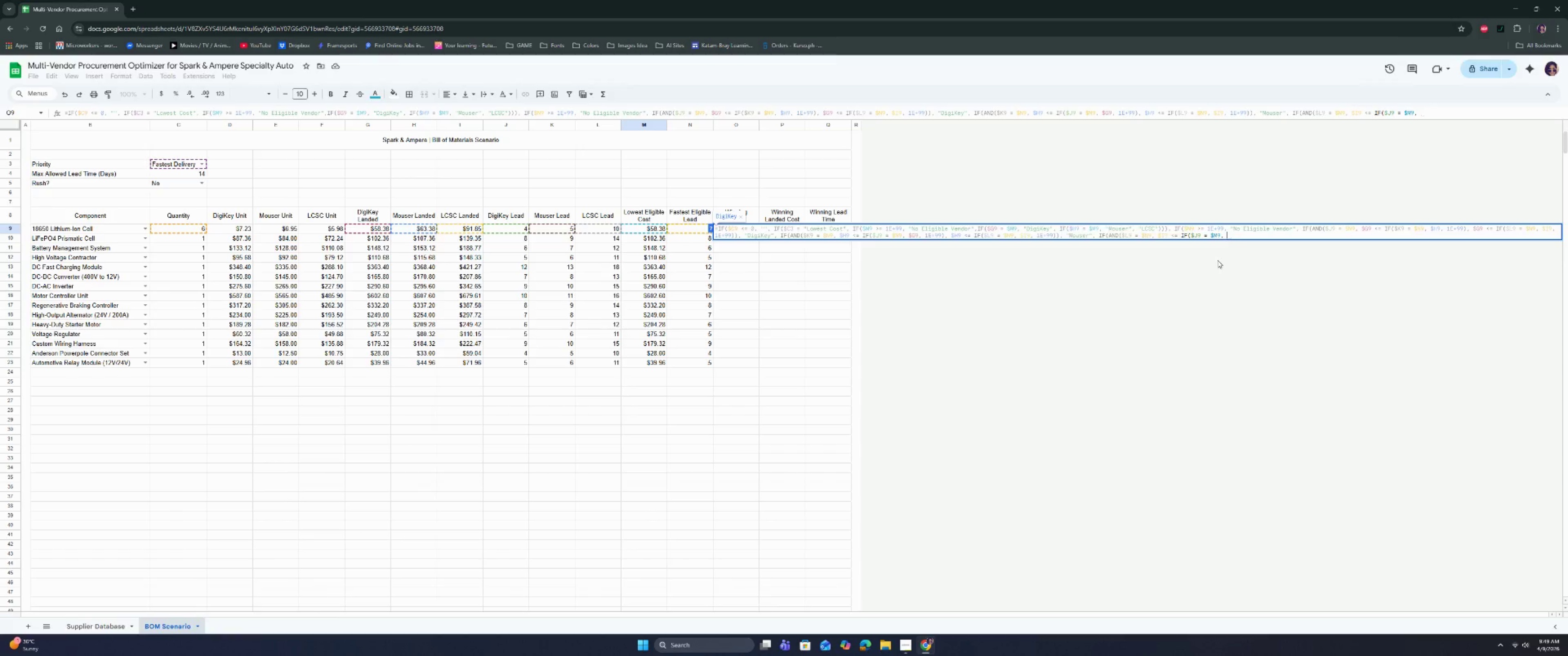 
wait(13.5)
 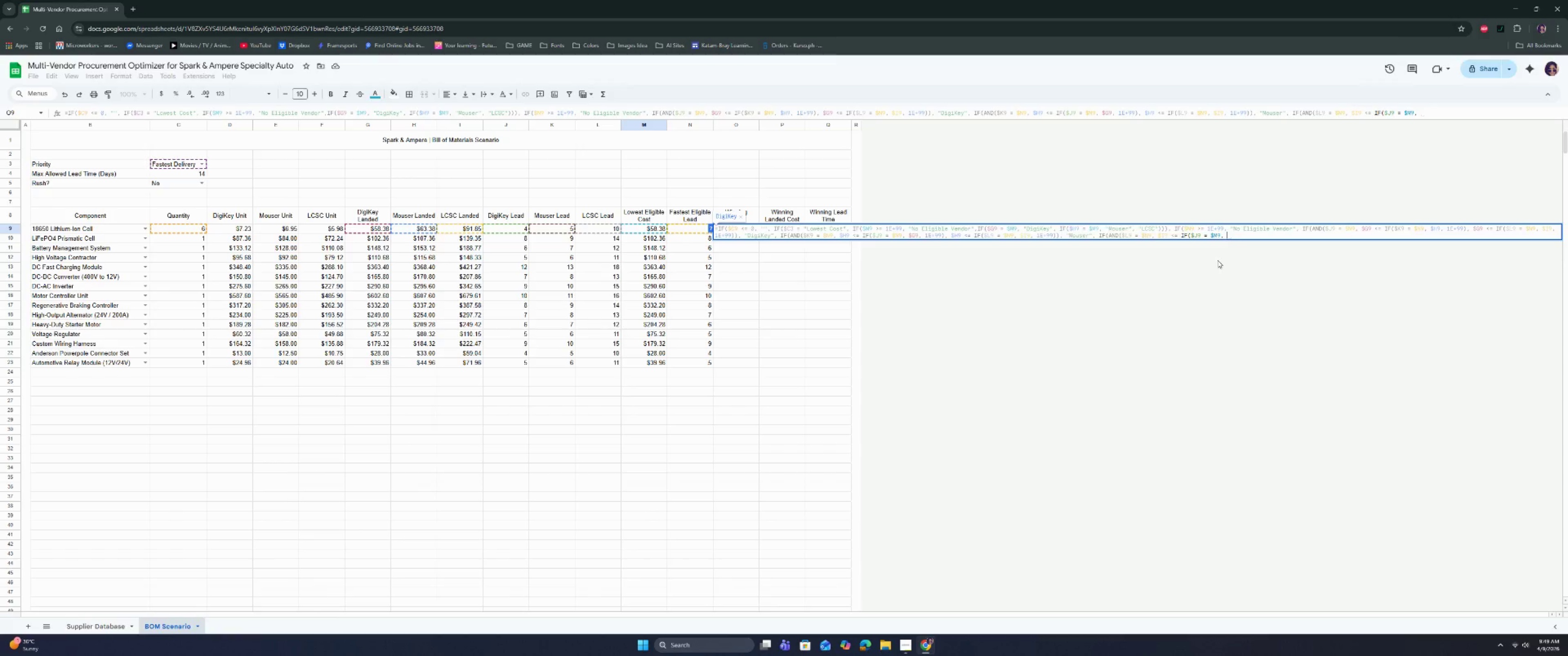 
left_click([1218, 233])
 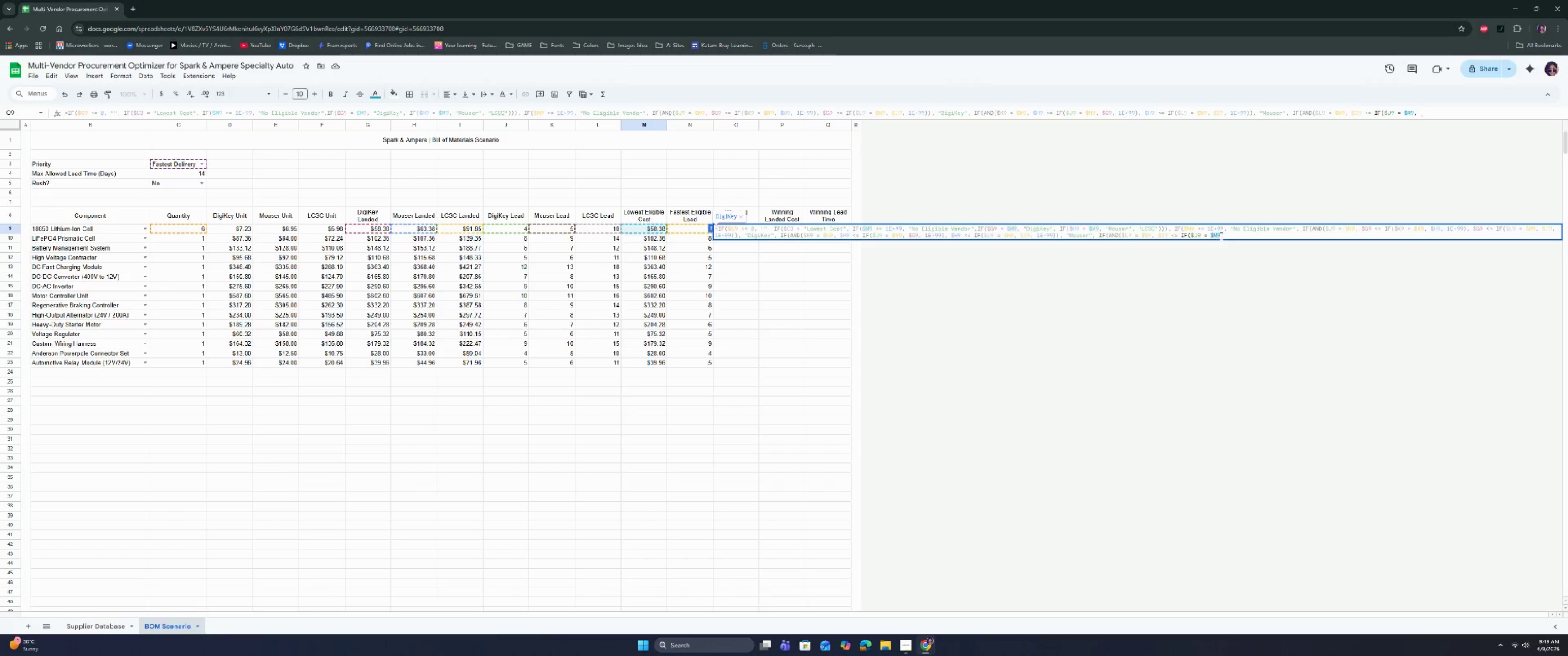 
wait(5.02)
 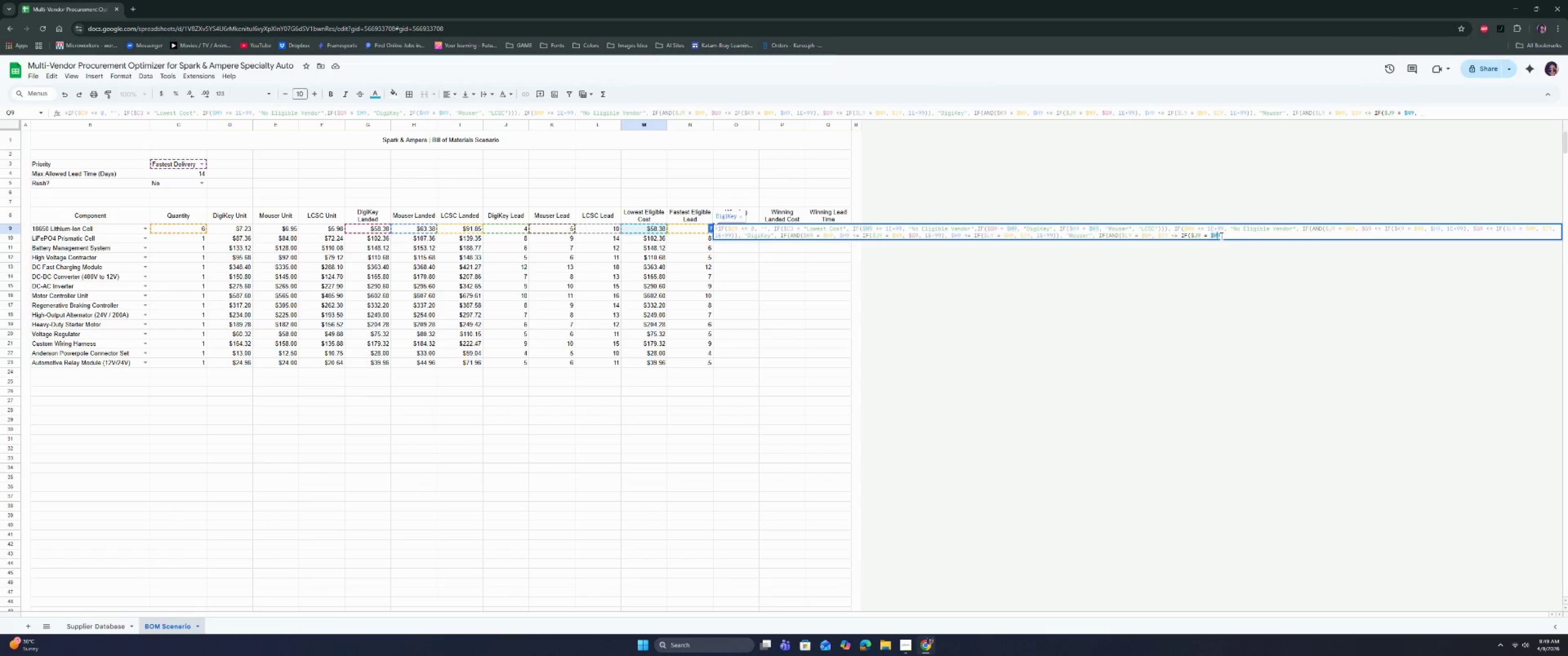 
key(ArrowRight)
 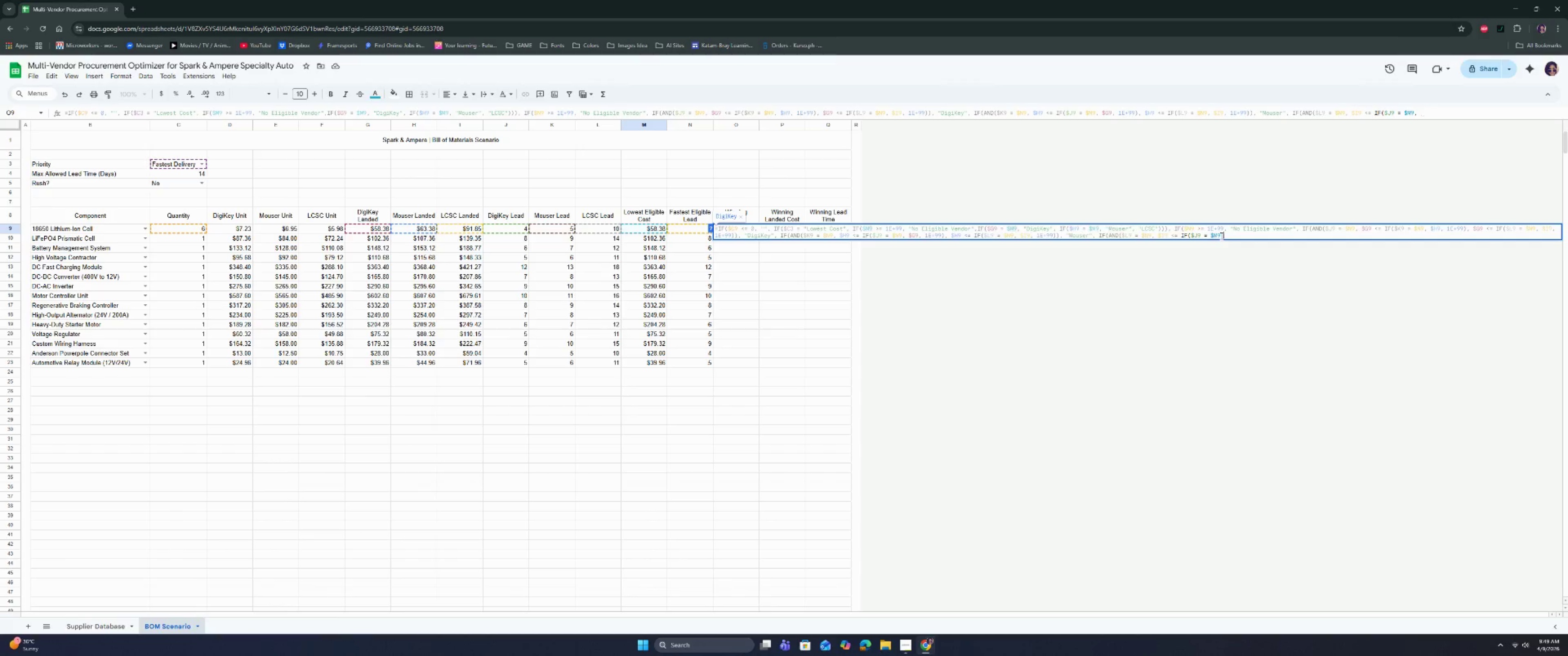 
key(ArrowRight)
 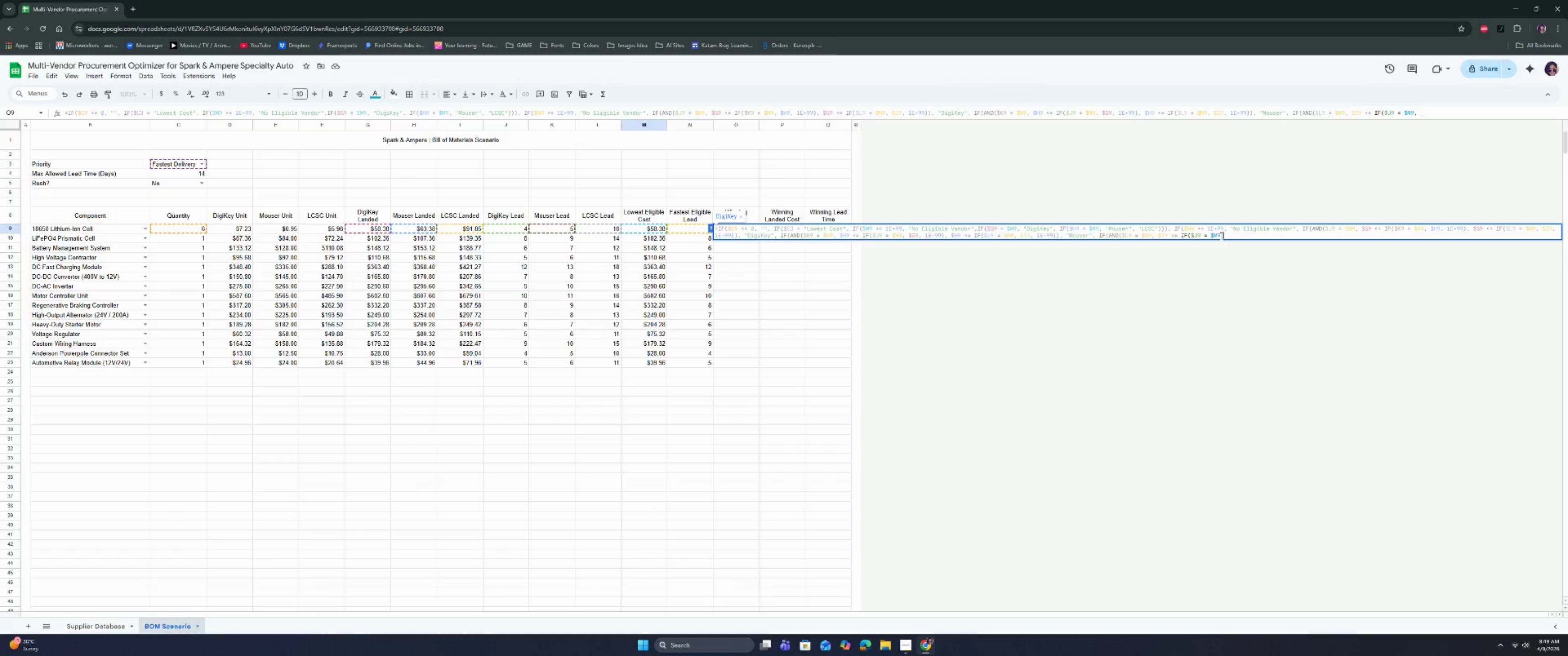 
key(ArrowRight)
 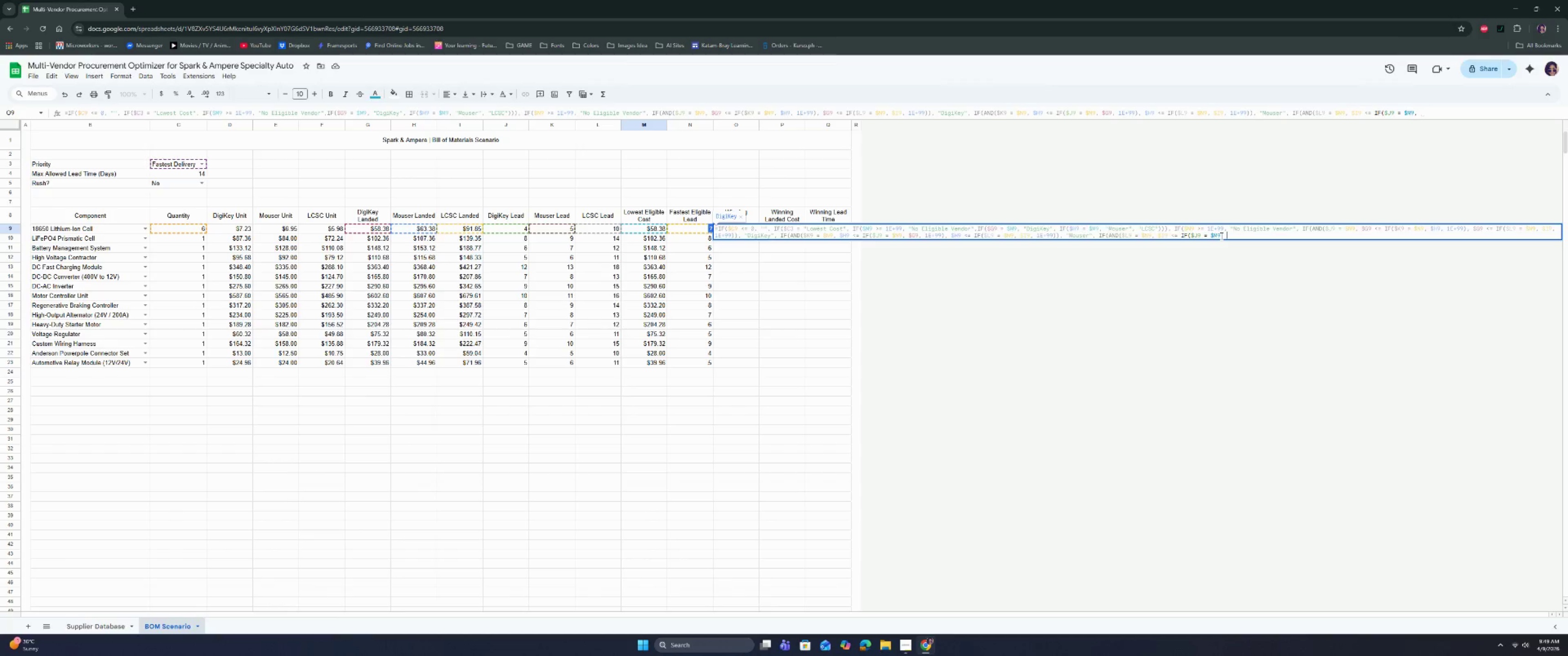 
key(ArrowRight)
 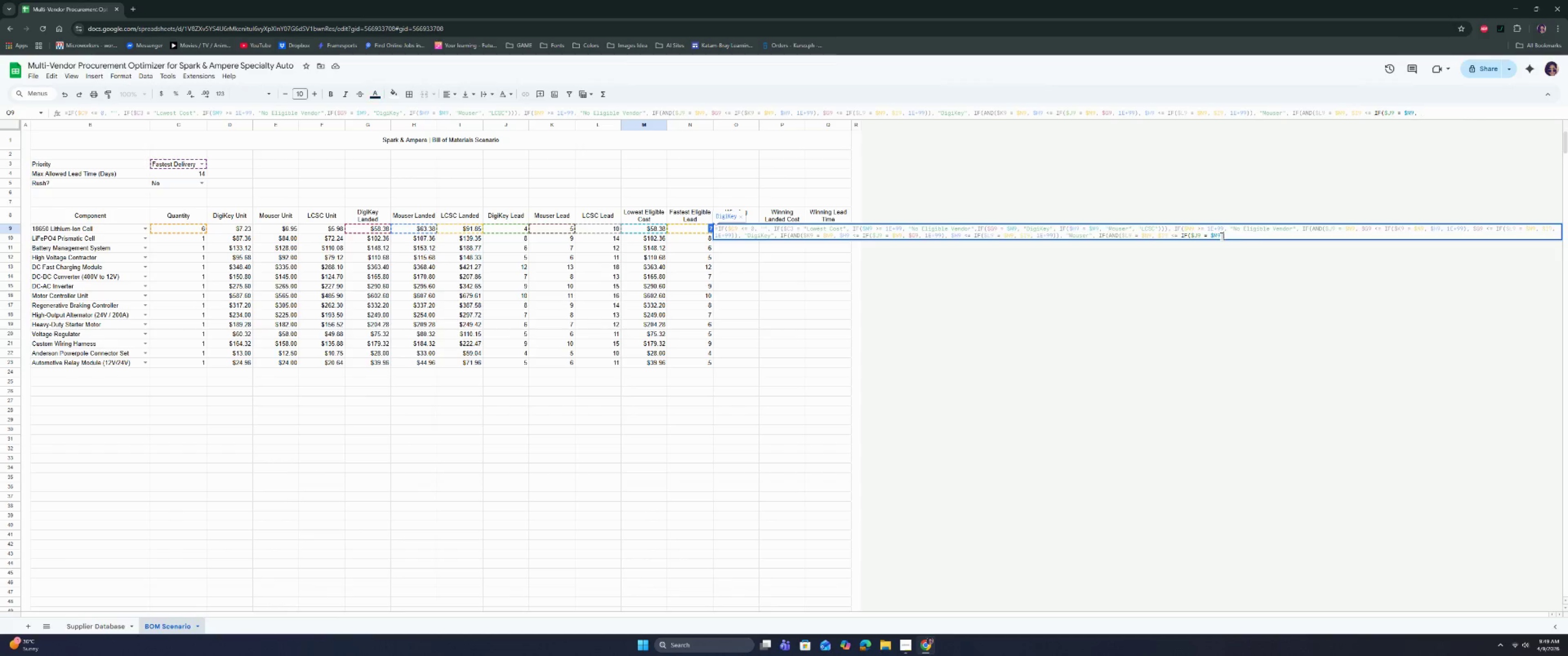 
key(Backspace)
 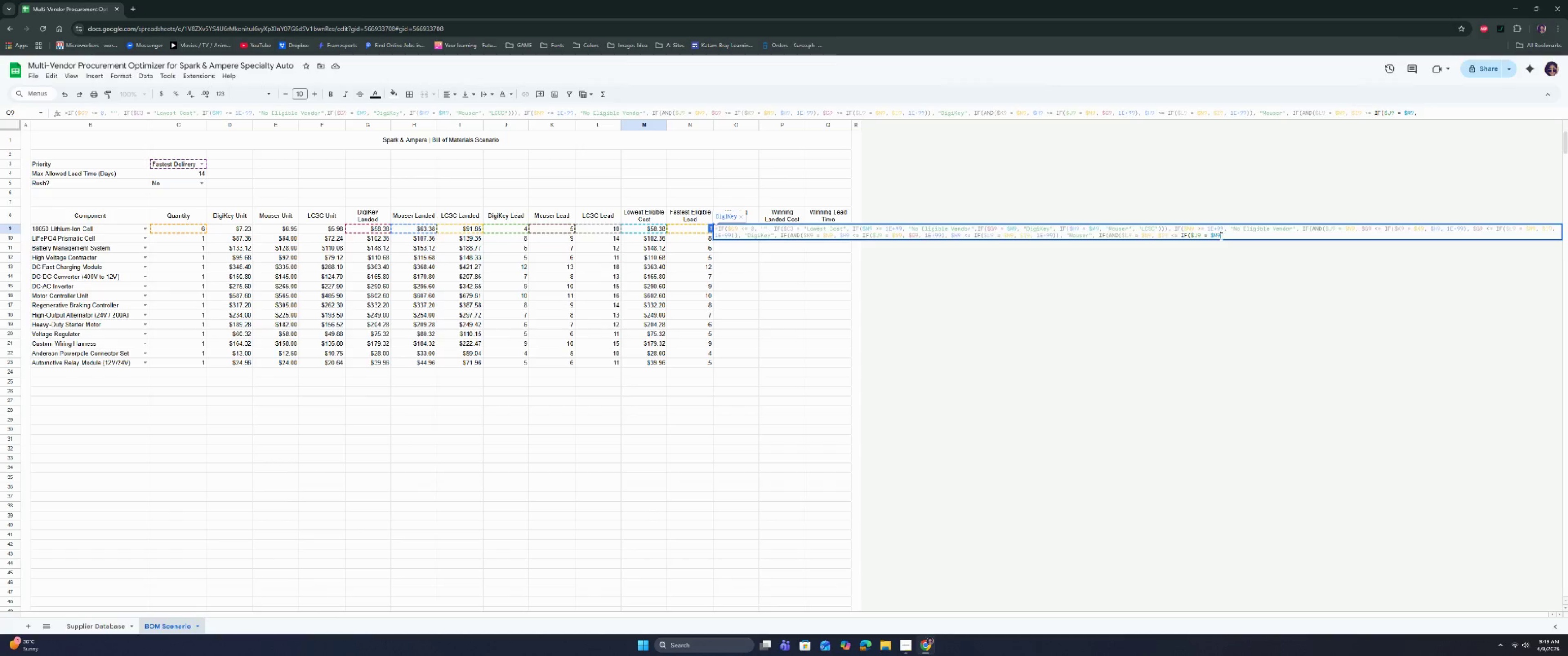 
key(Backspace)
 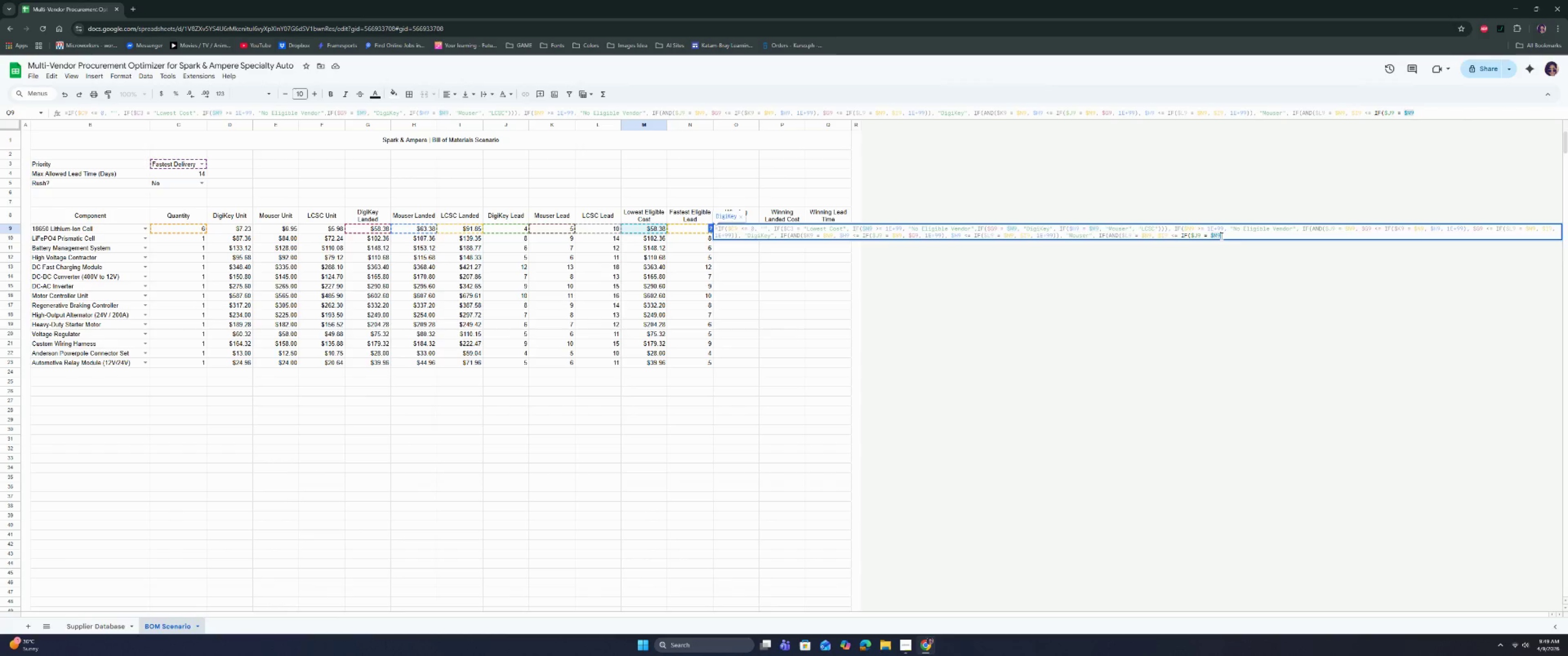 
key(Backspace)
 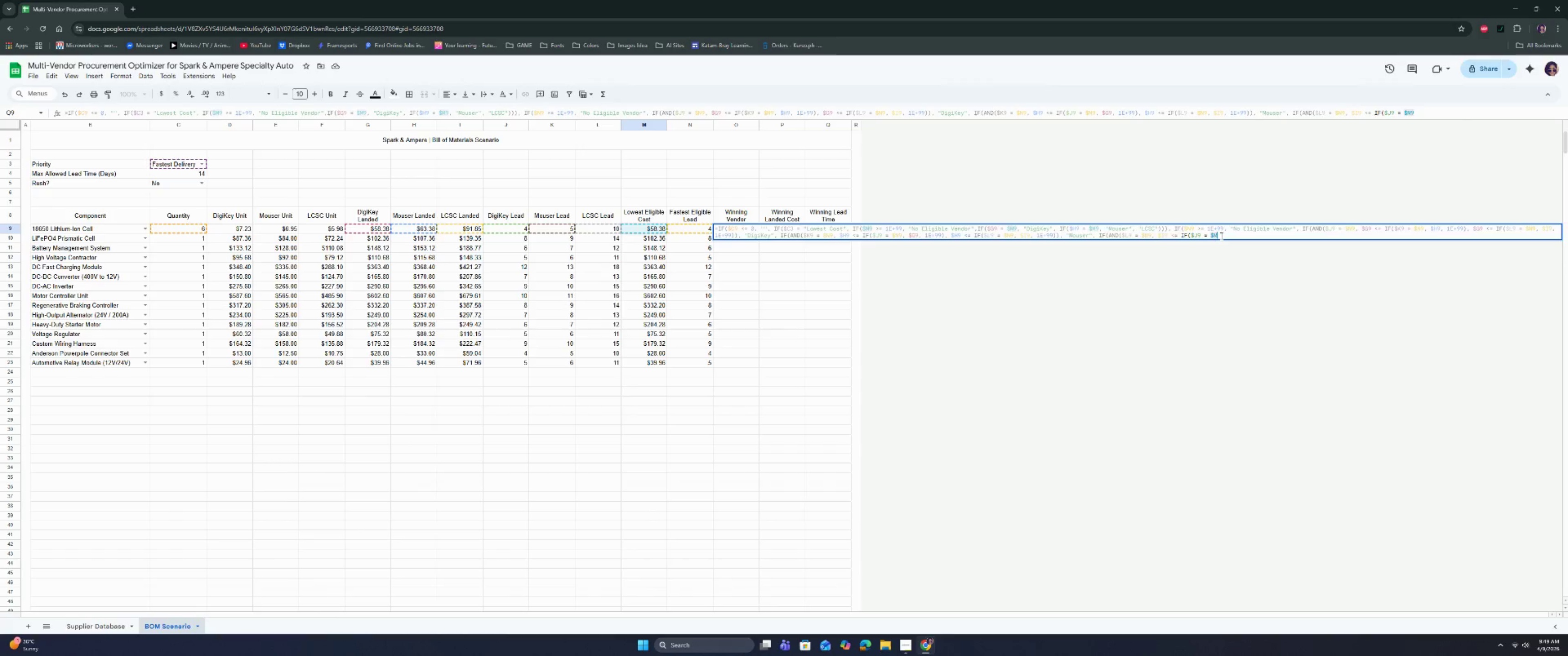 
key(Backspace)
 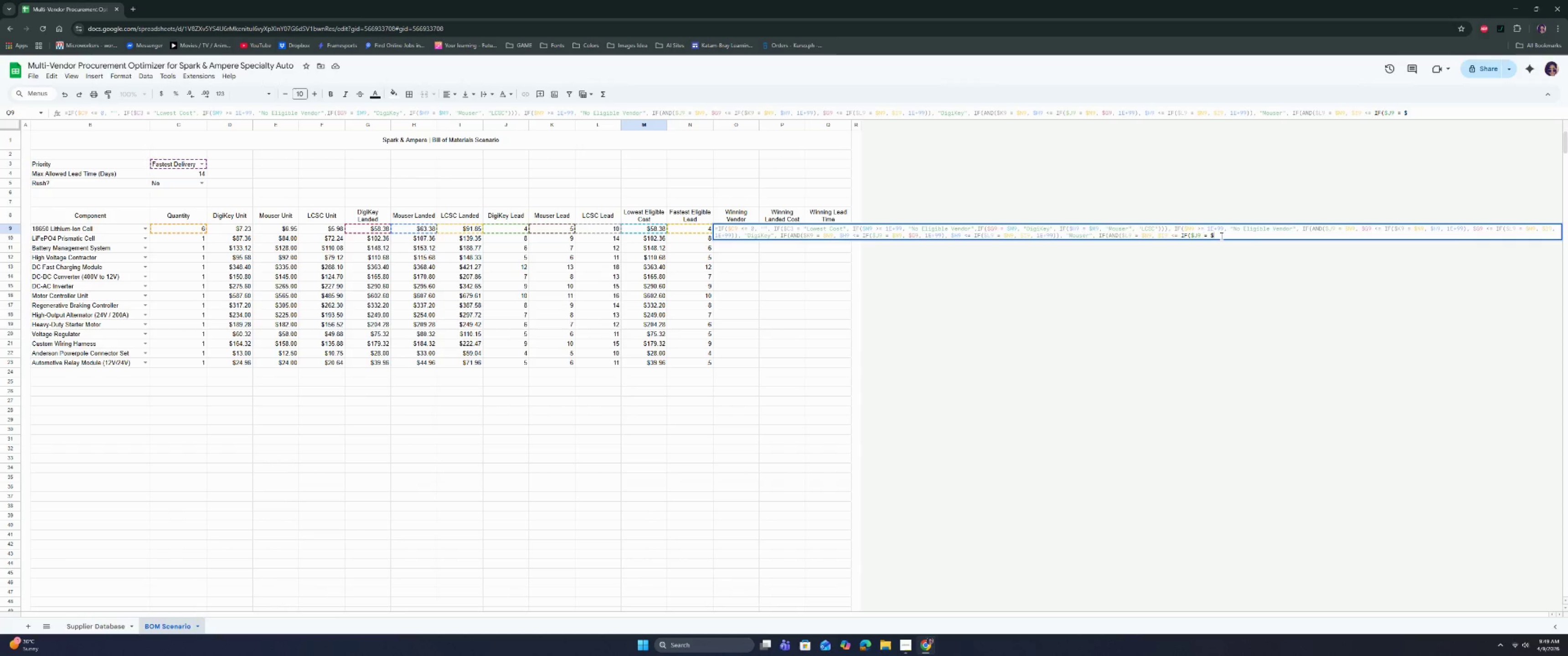 
key(Backspace)
 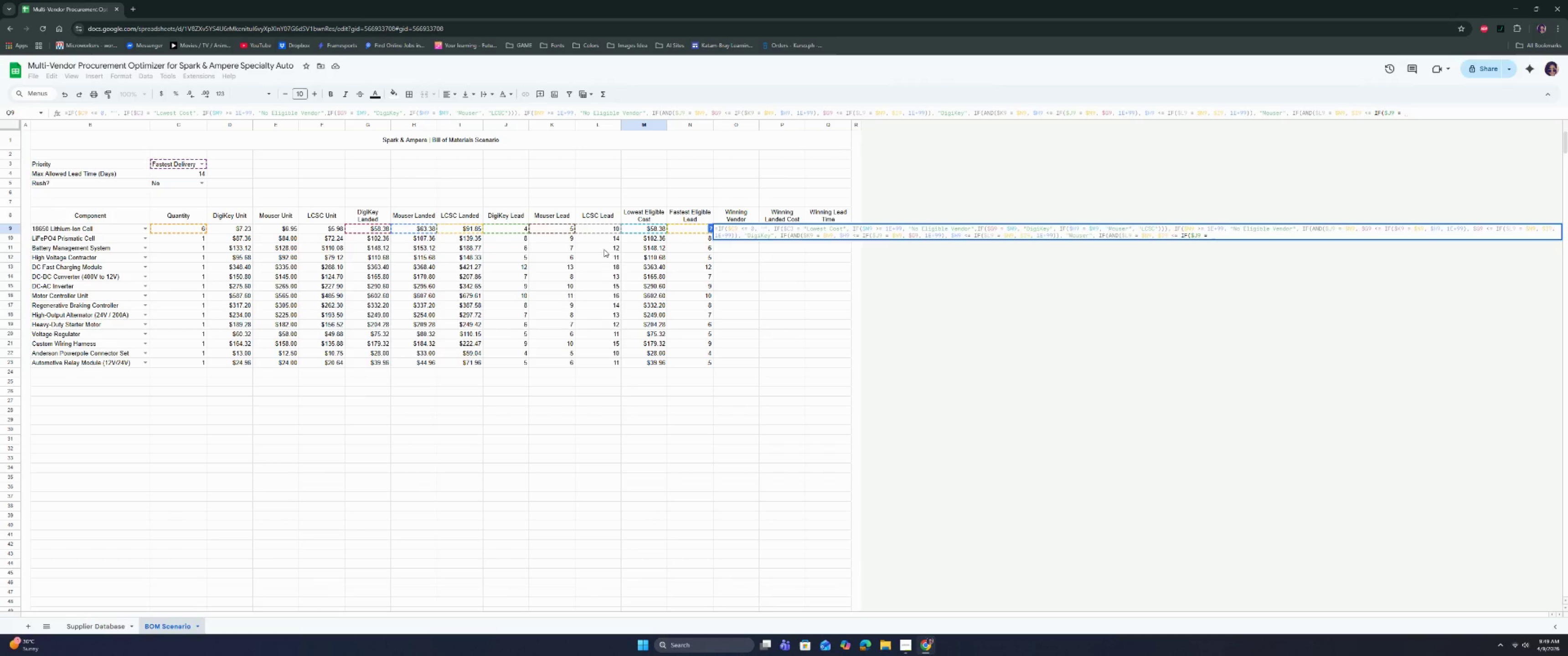 
wait(6.38)
 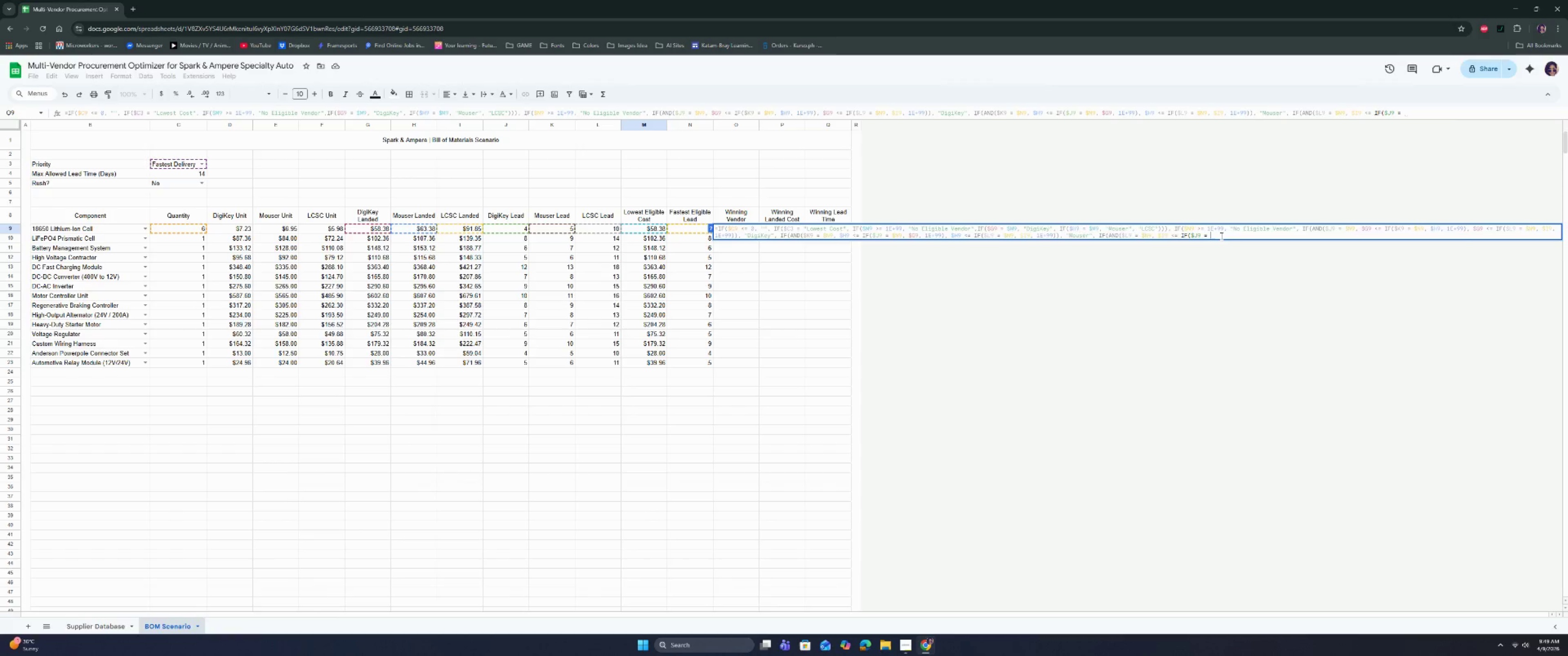 
left_click([674, 231])
 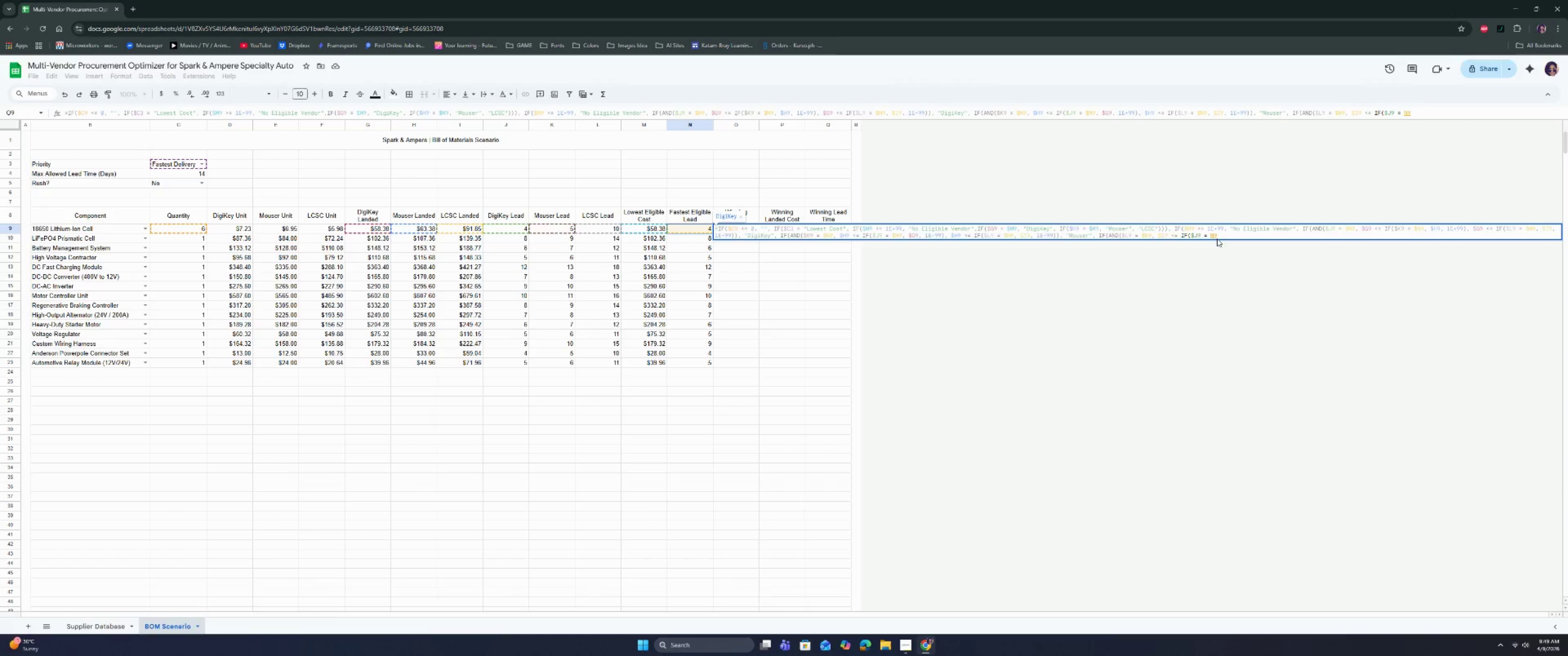 
left_click([1211, 235])
 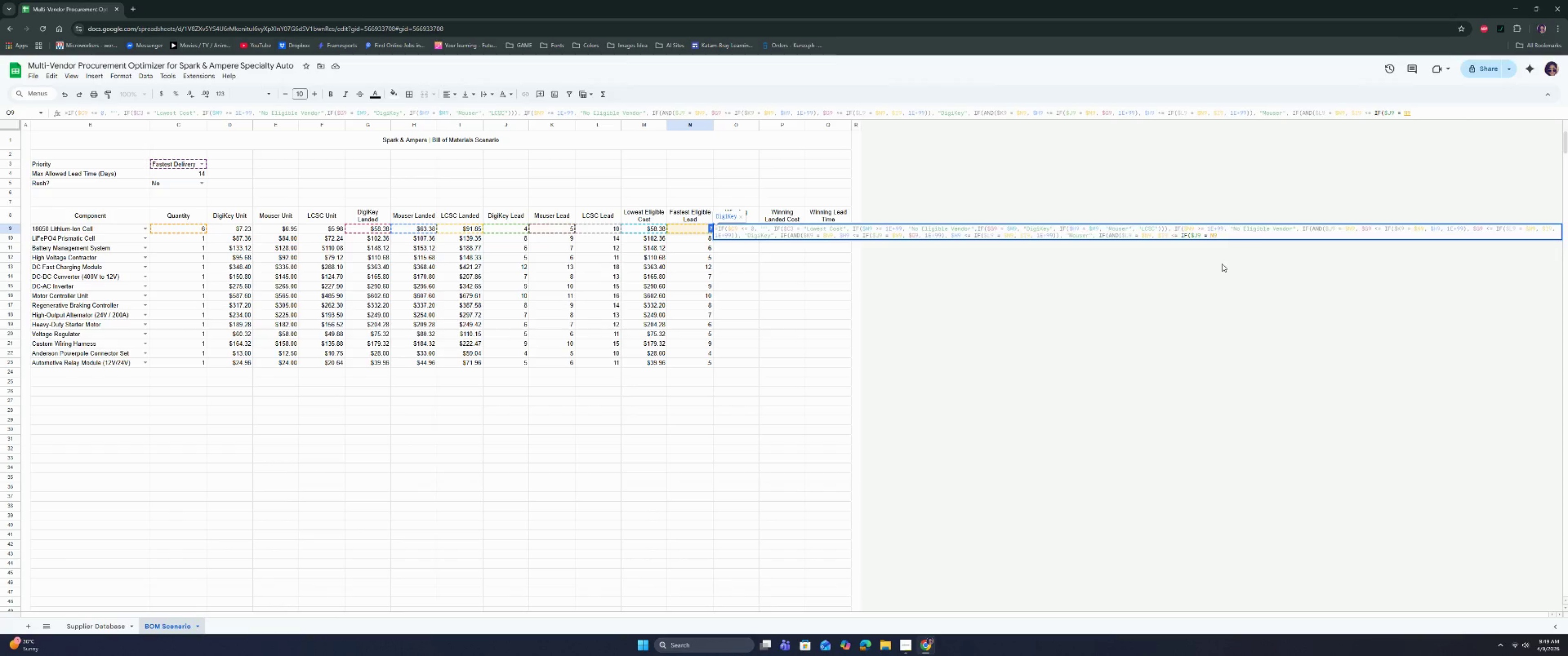 
key(Shift+ShiftRight)
 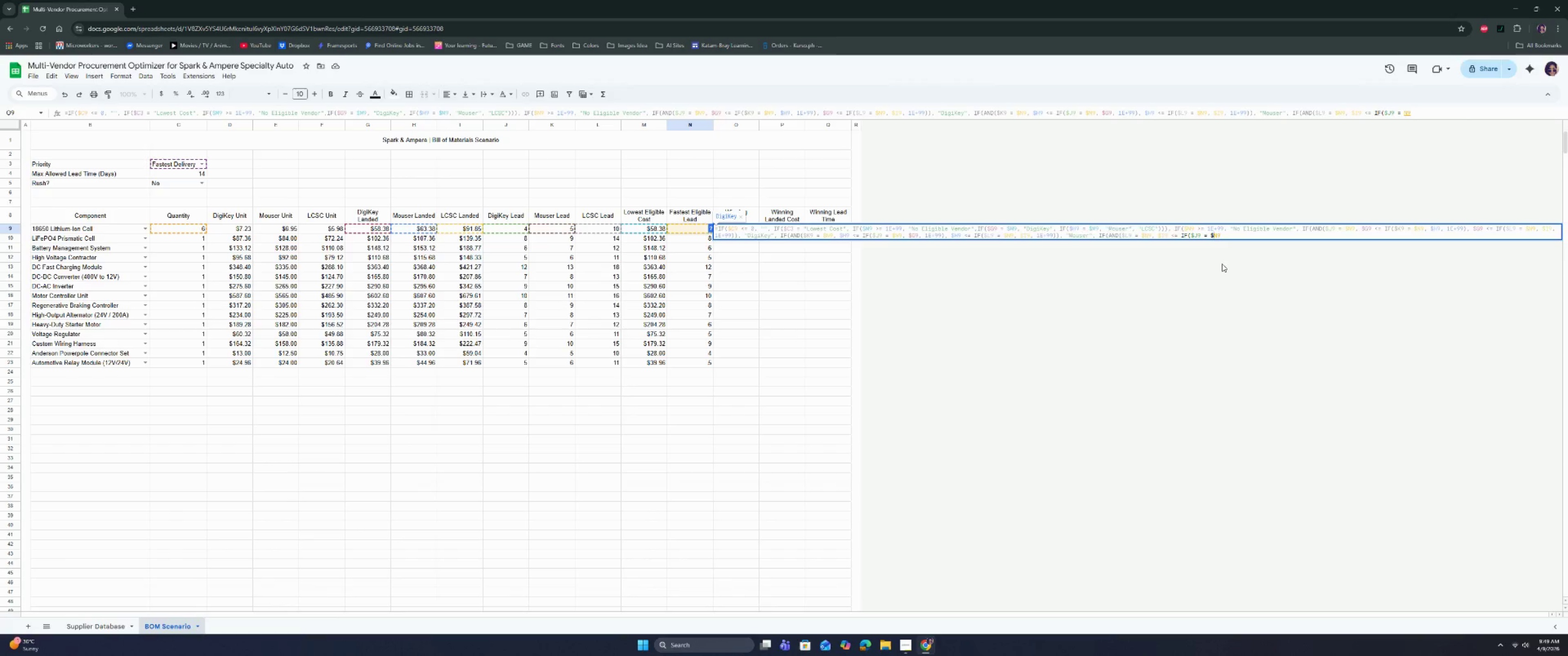 
key(Shift+4)
 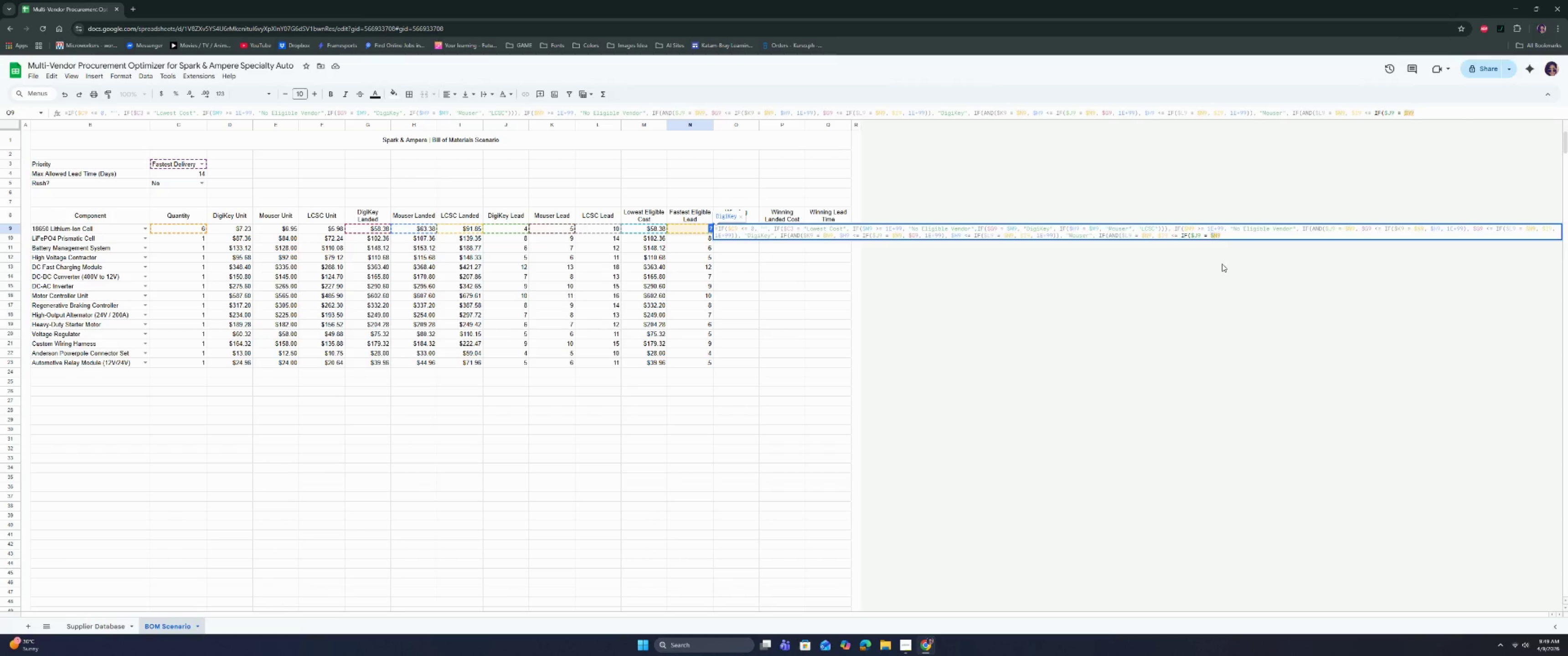 
key(ArrowRight)
 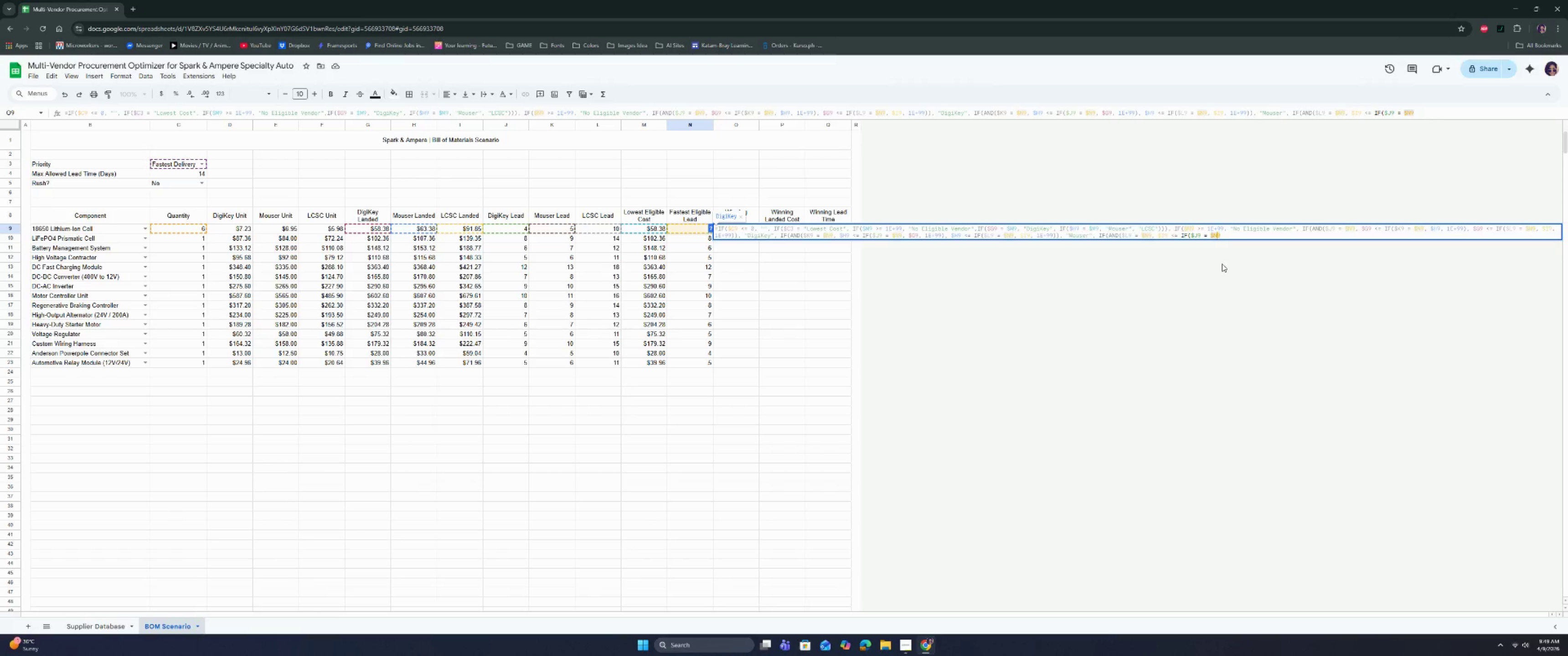 
key(ArrowRight)
 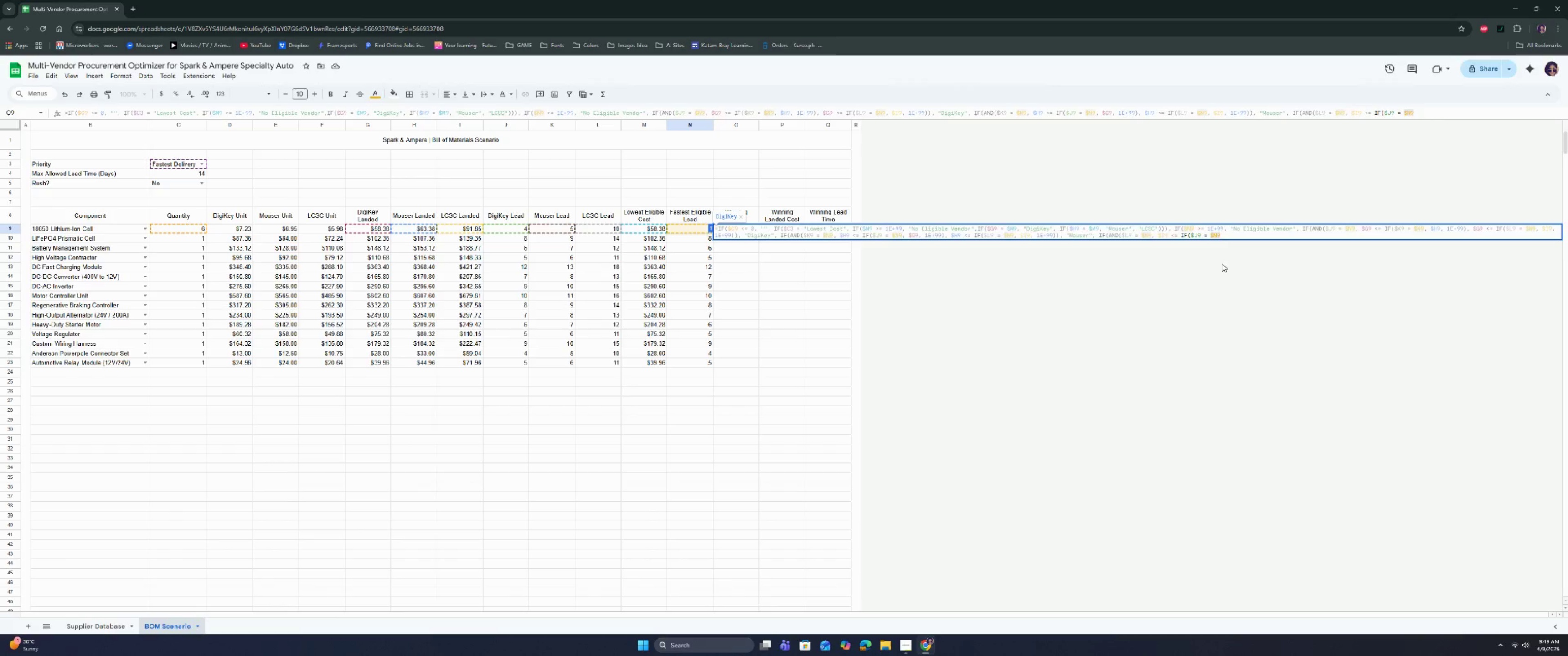 
key(Comma)
 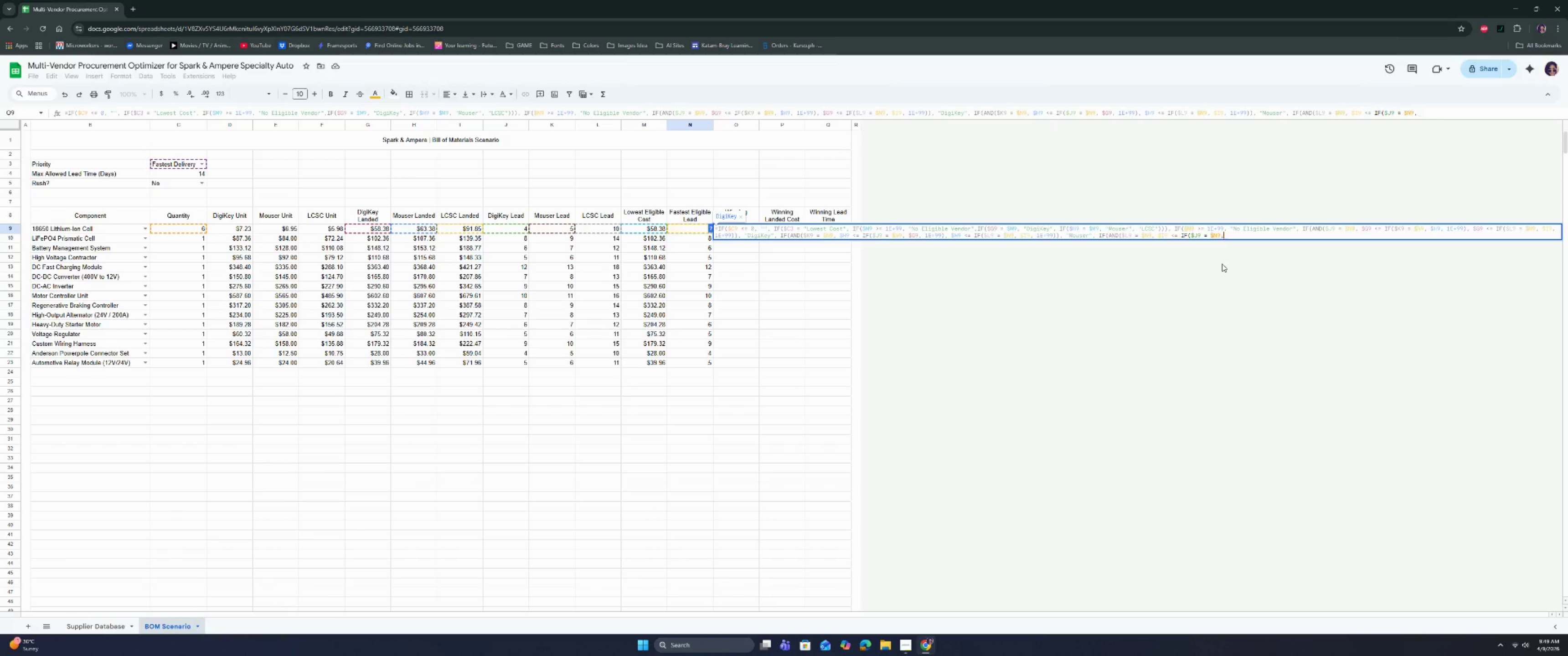 
key(Space)
 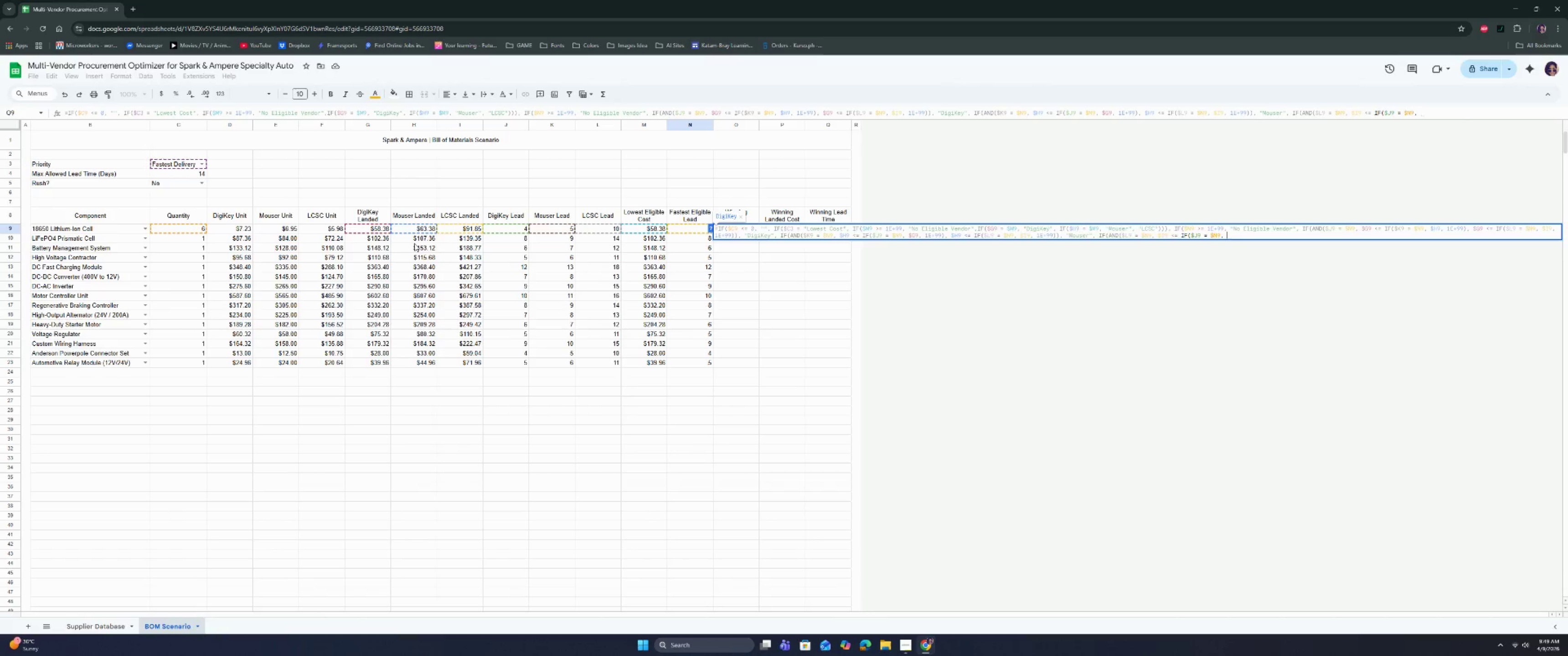 
left_click([384, 232])
 